 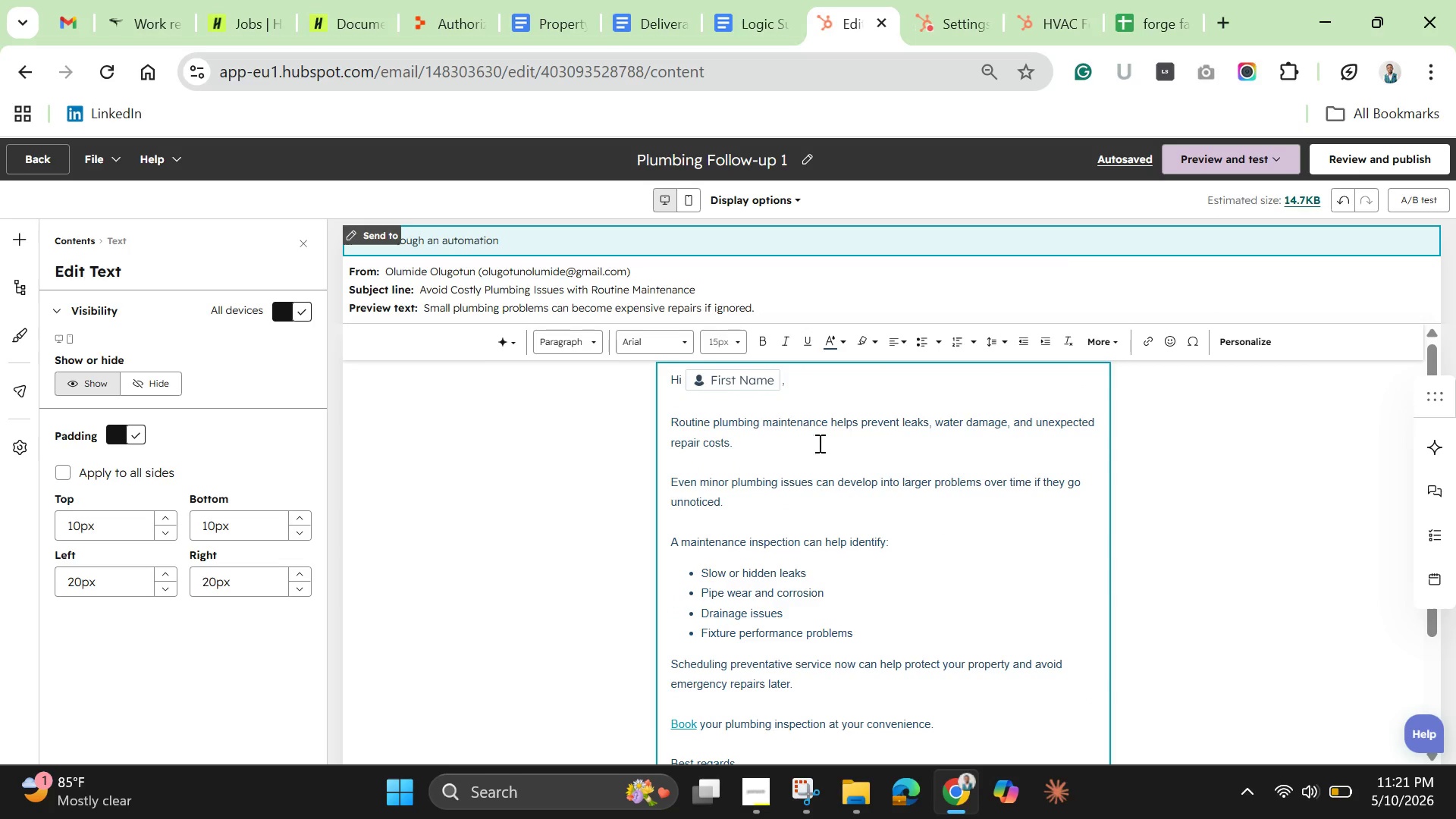 
mouse_move([1105, 162])
 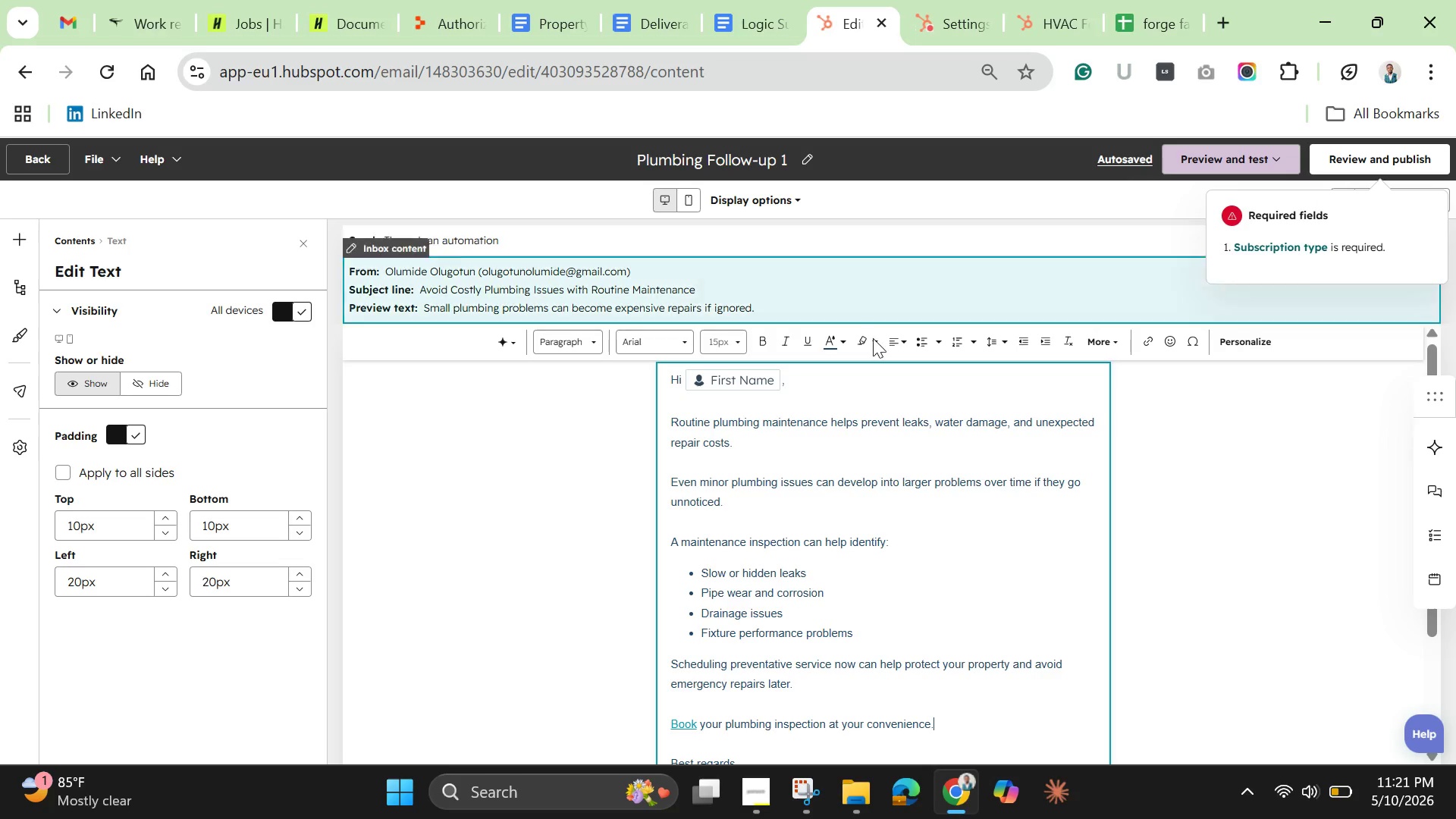 
scroll: coordinate [822, 553], scroll_direction: down, amount: 3.0
 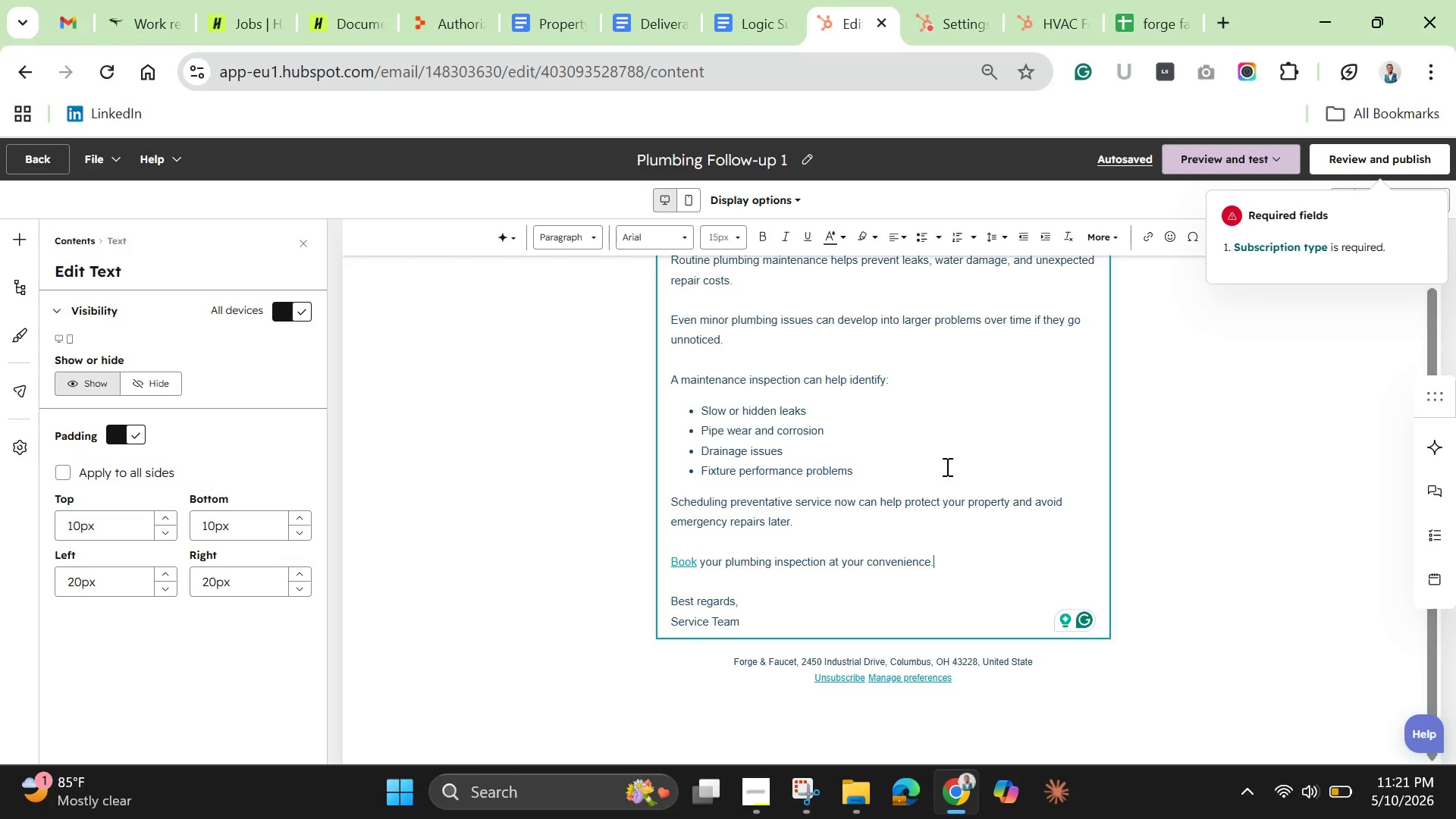 
scroll: coordinate [946, 462], scroll_direction: up, amount: 3.0
 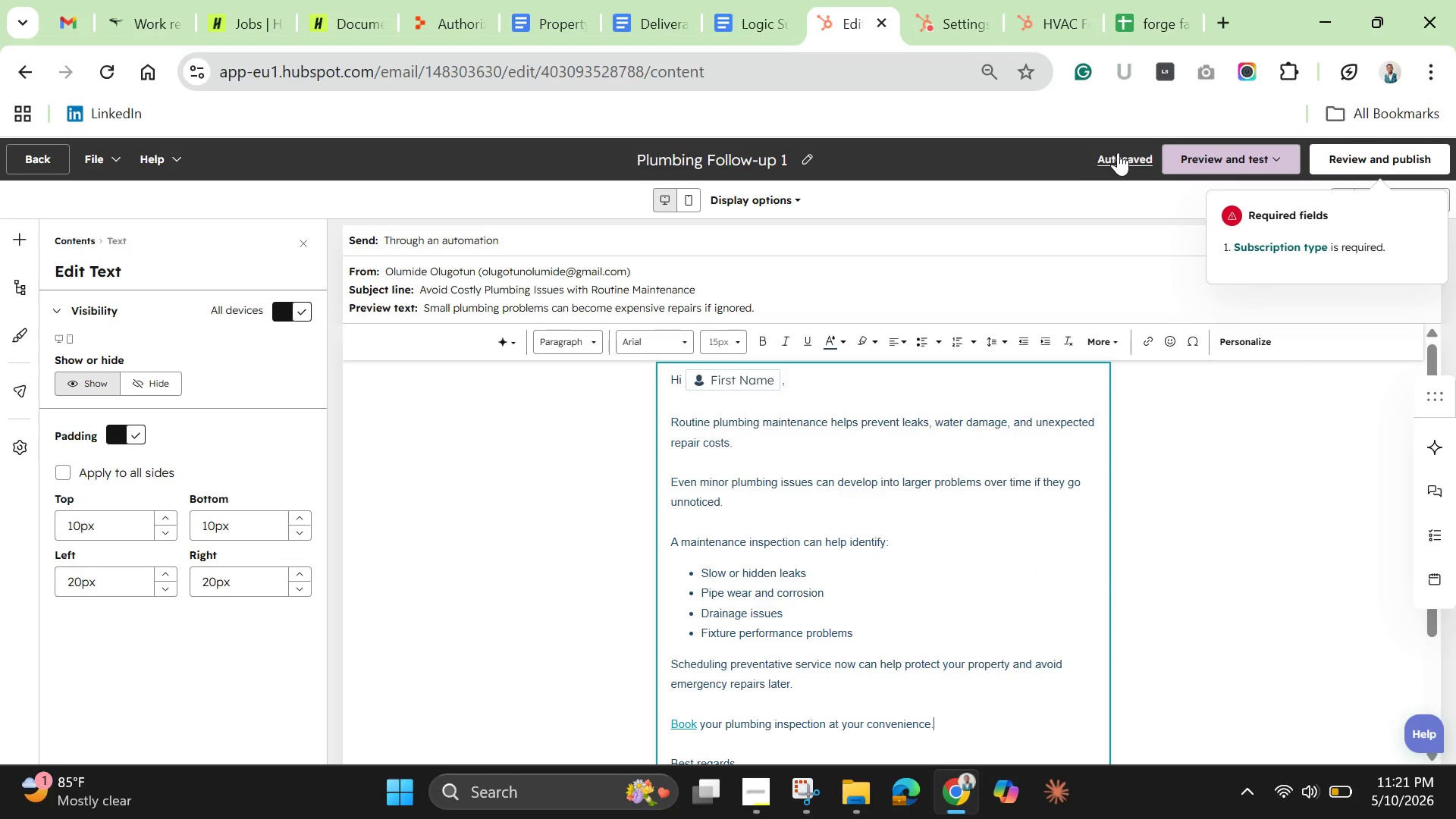 
left_click([1120, 149])
 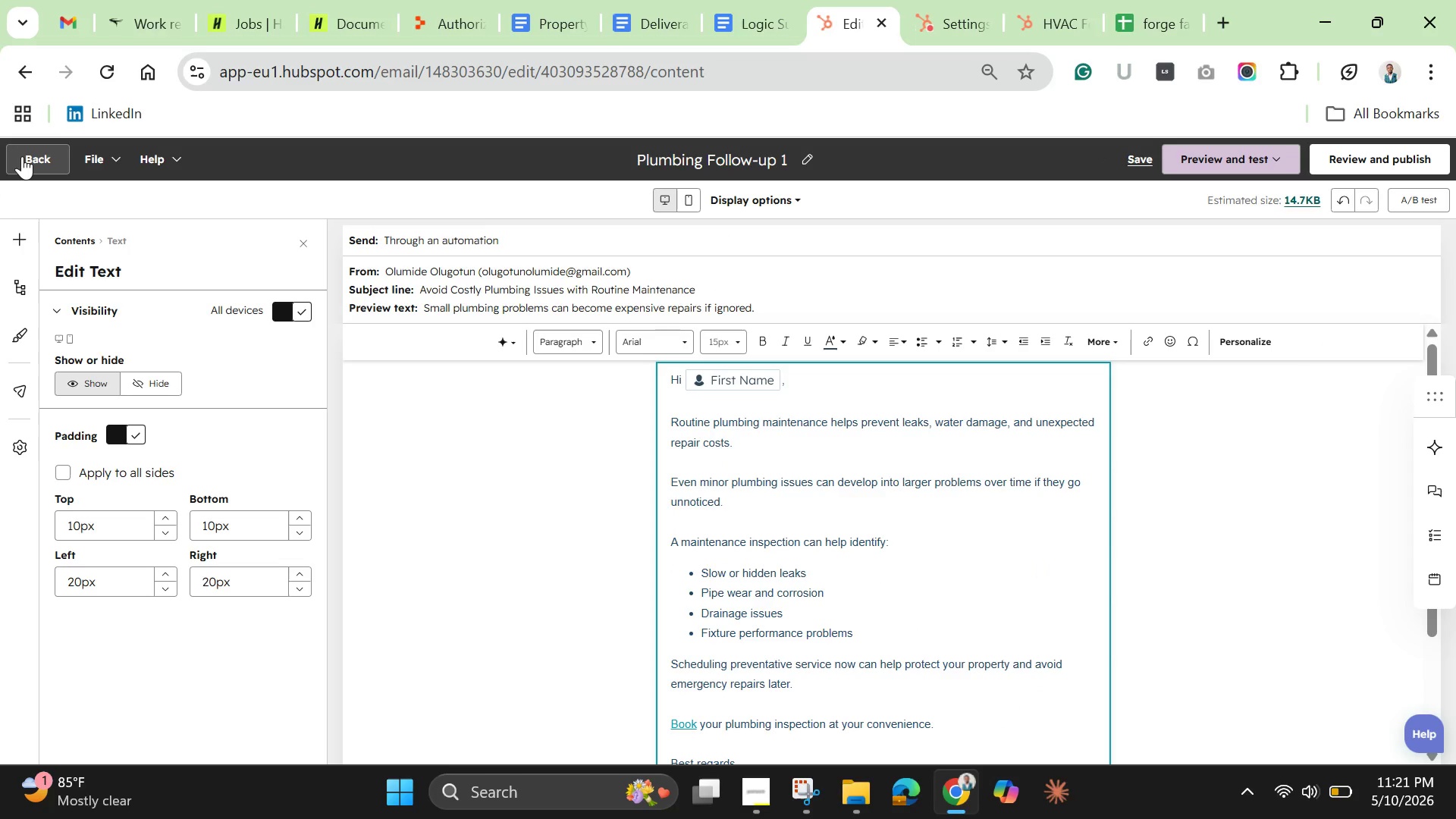 
wait(12.41)
 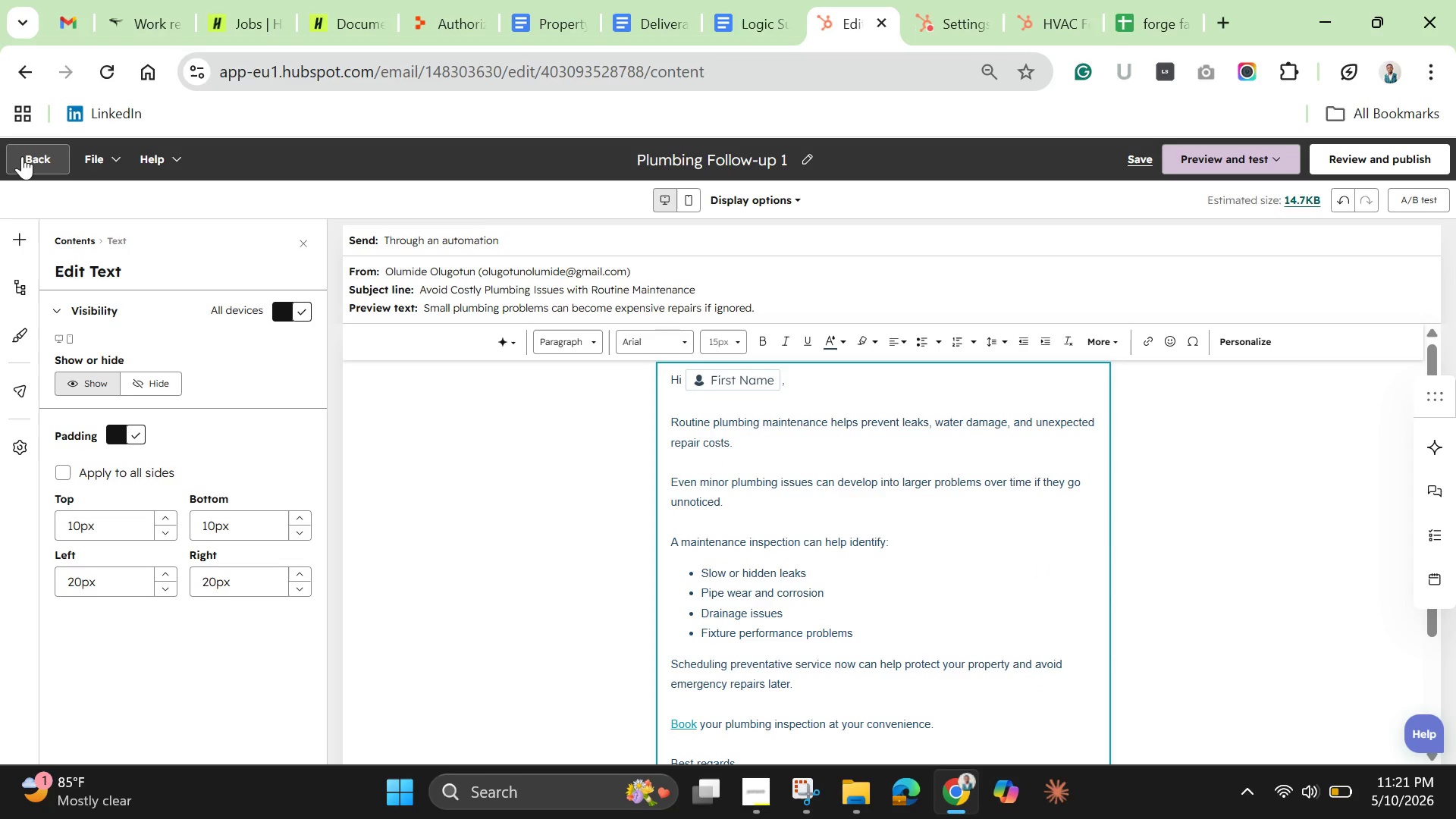 
left_click([49, 158])
 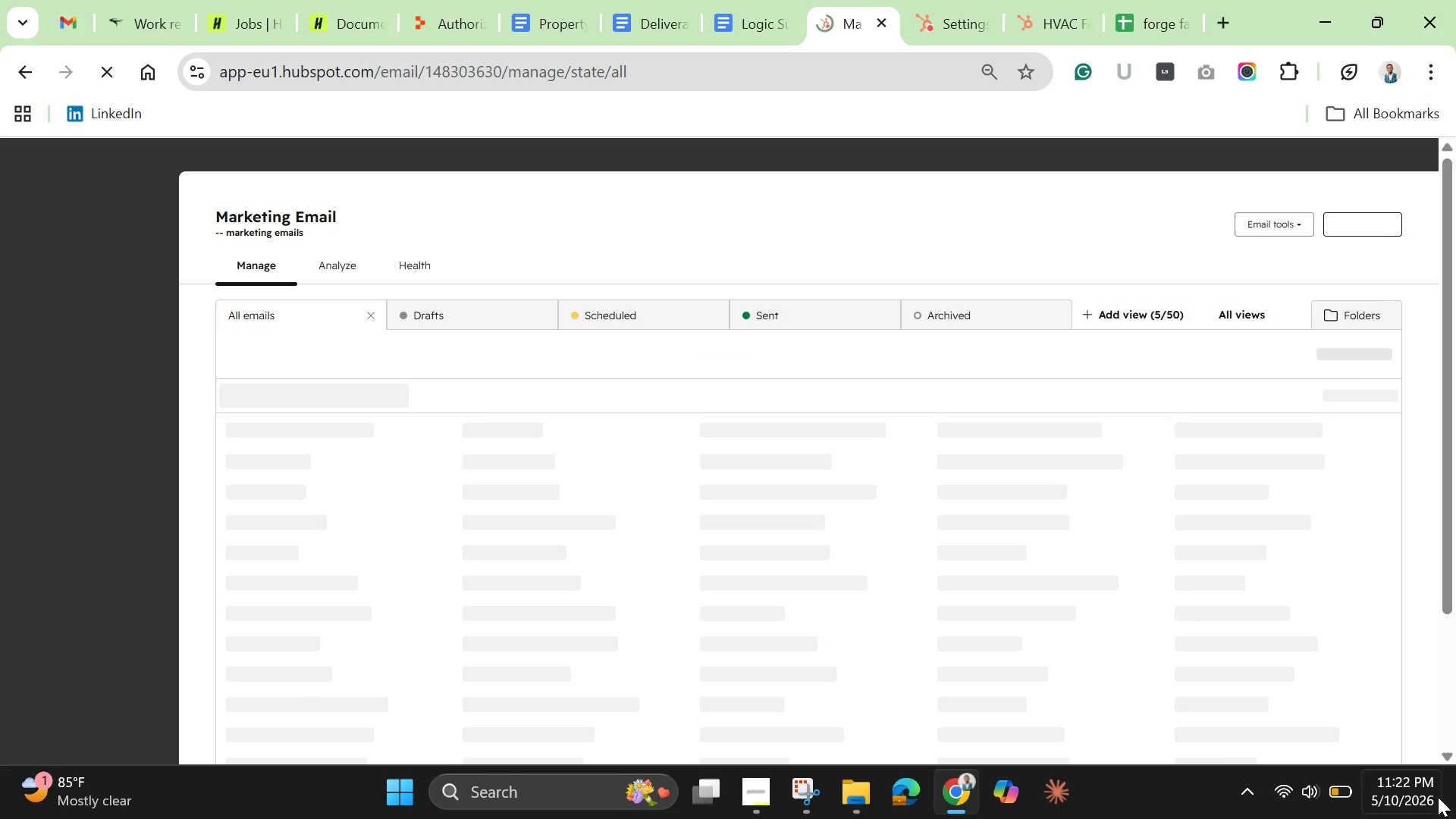 
wait(9.59)
 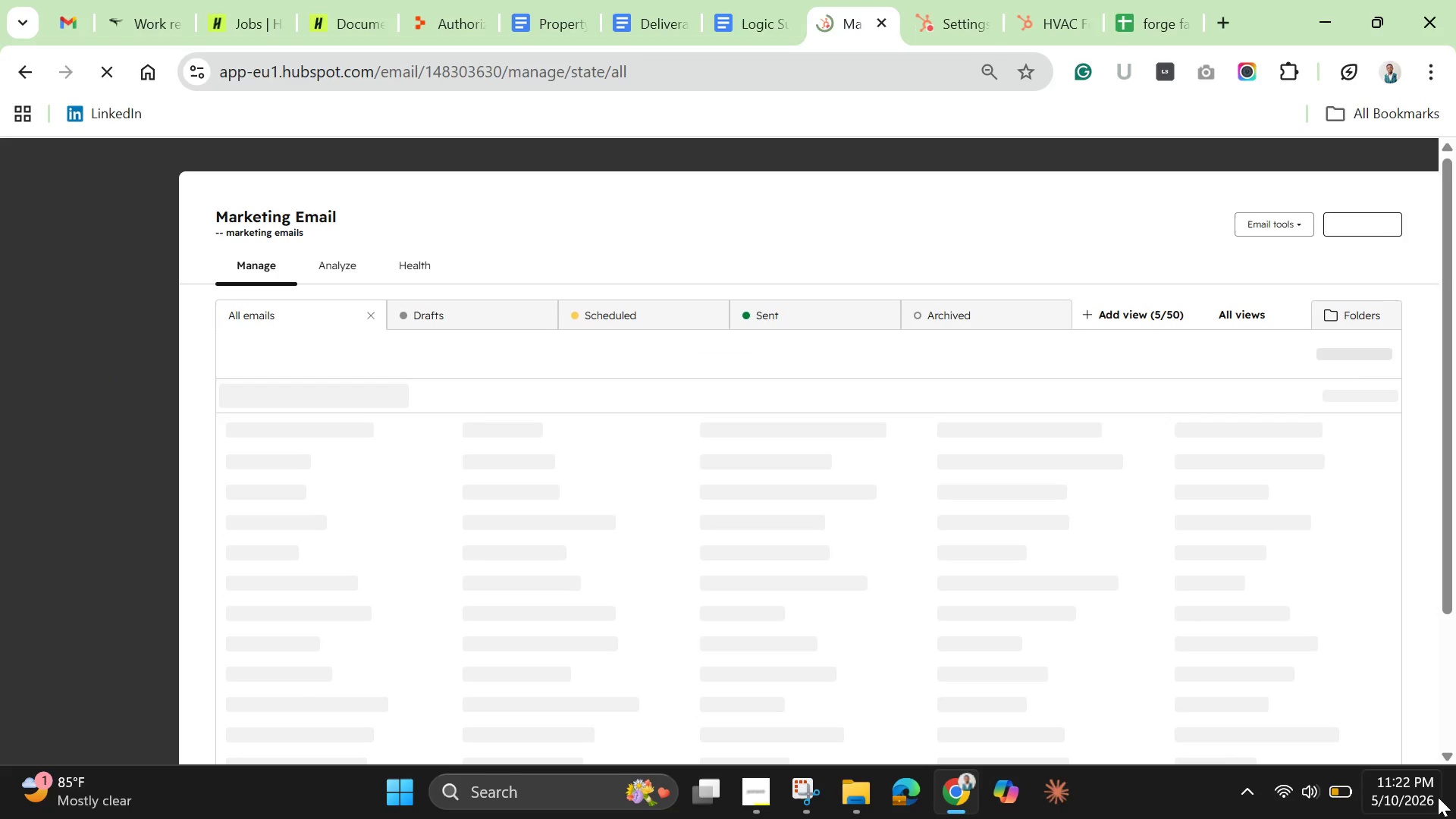 
left_click([526, 460])
 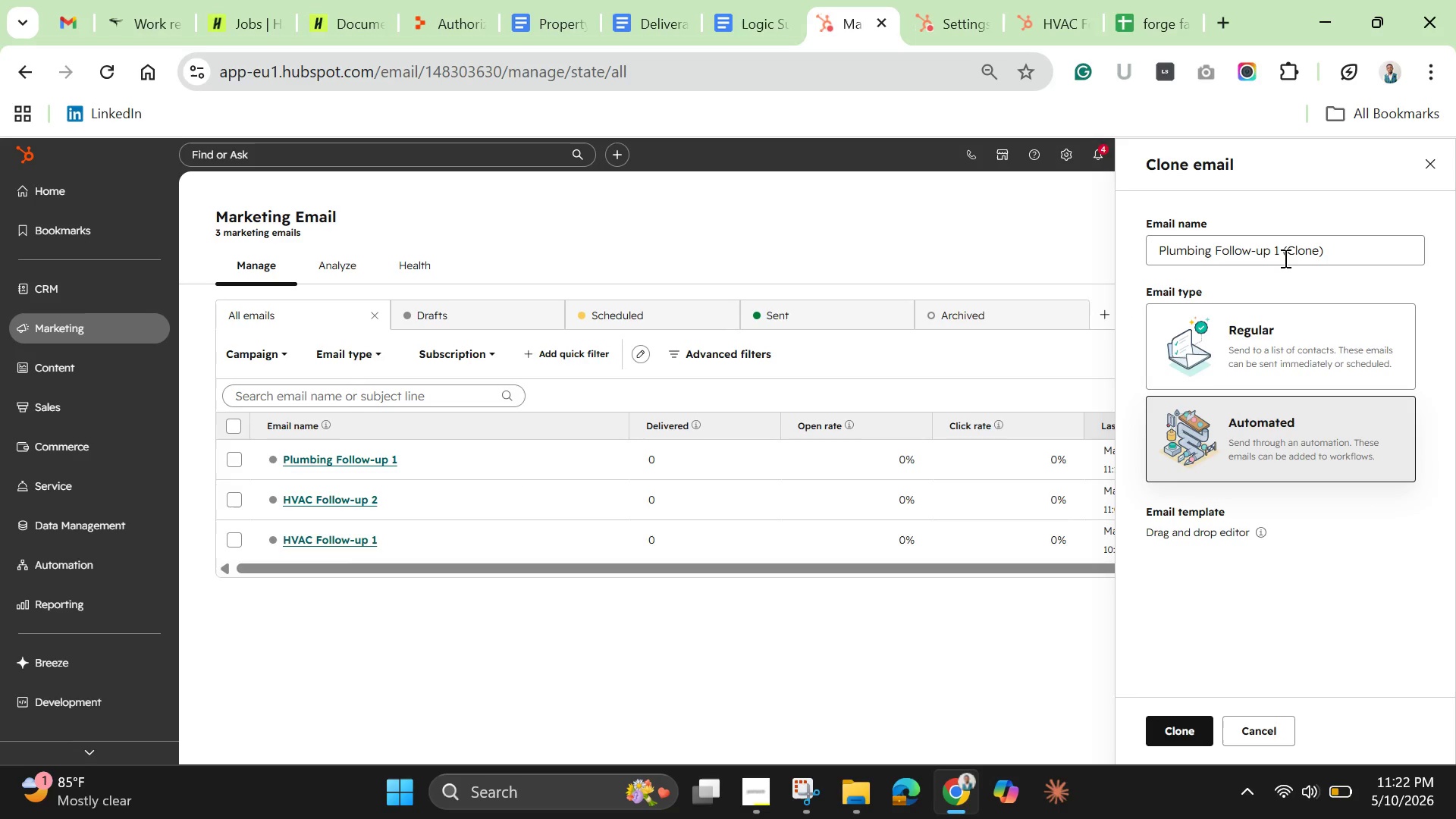 
left_click([1329, 253])
 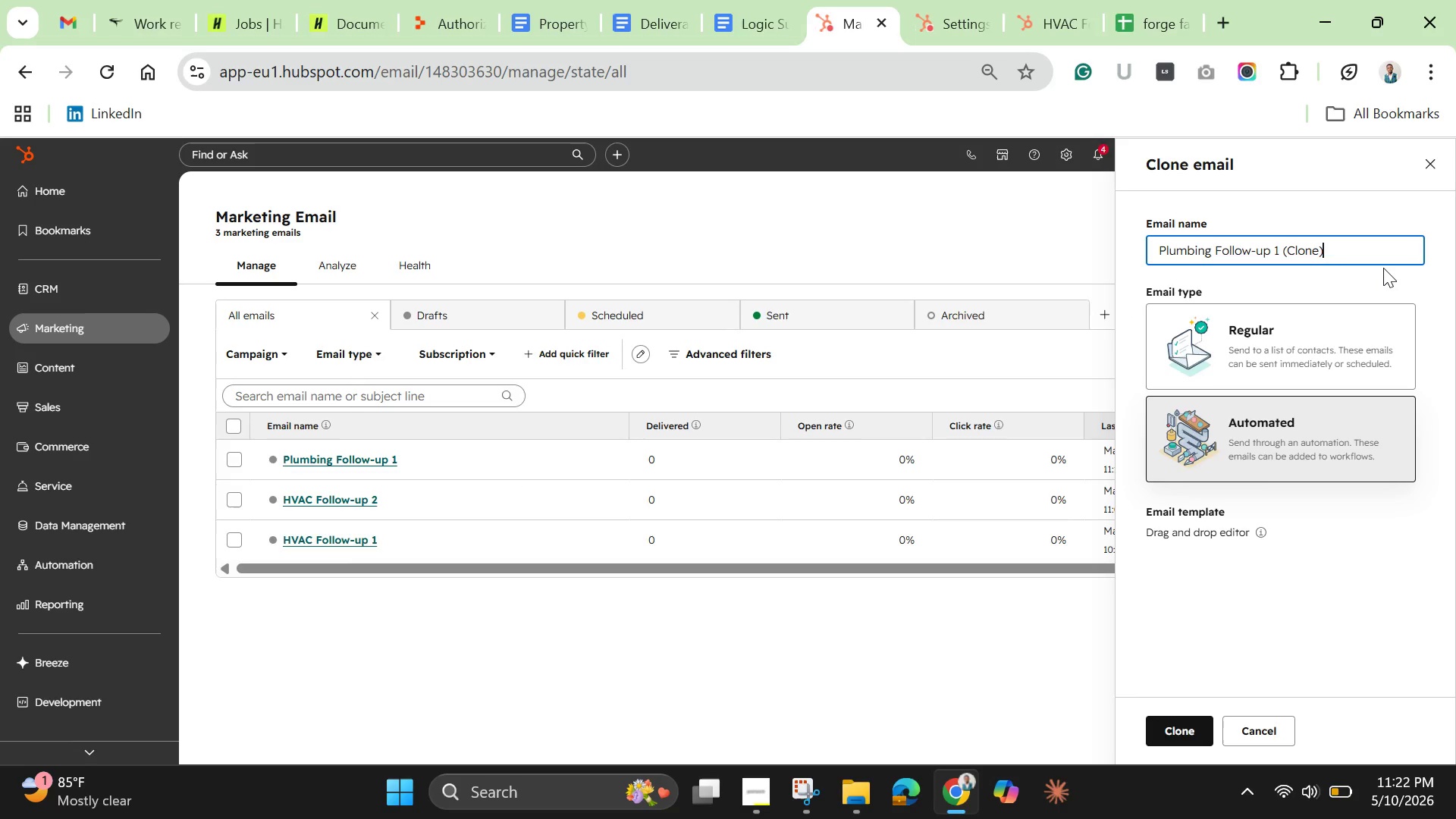 
hold_key(key=Backspace, duration=0.42)
 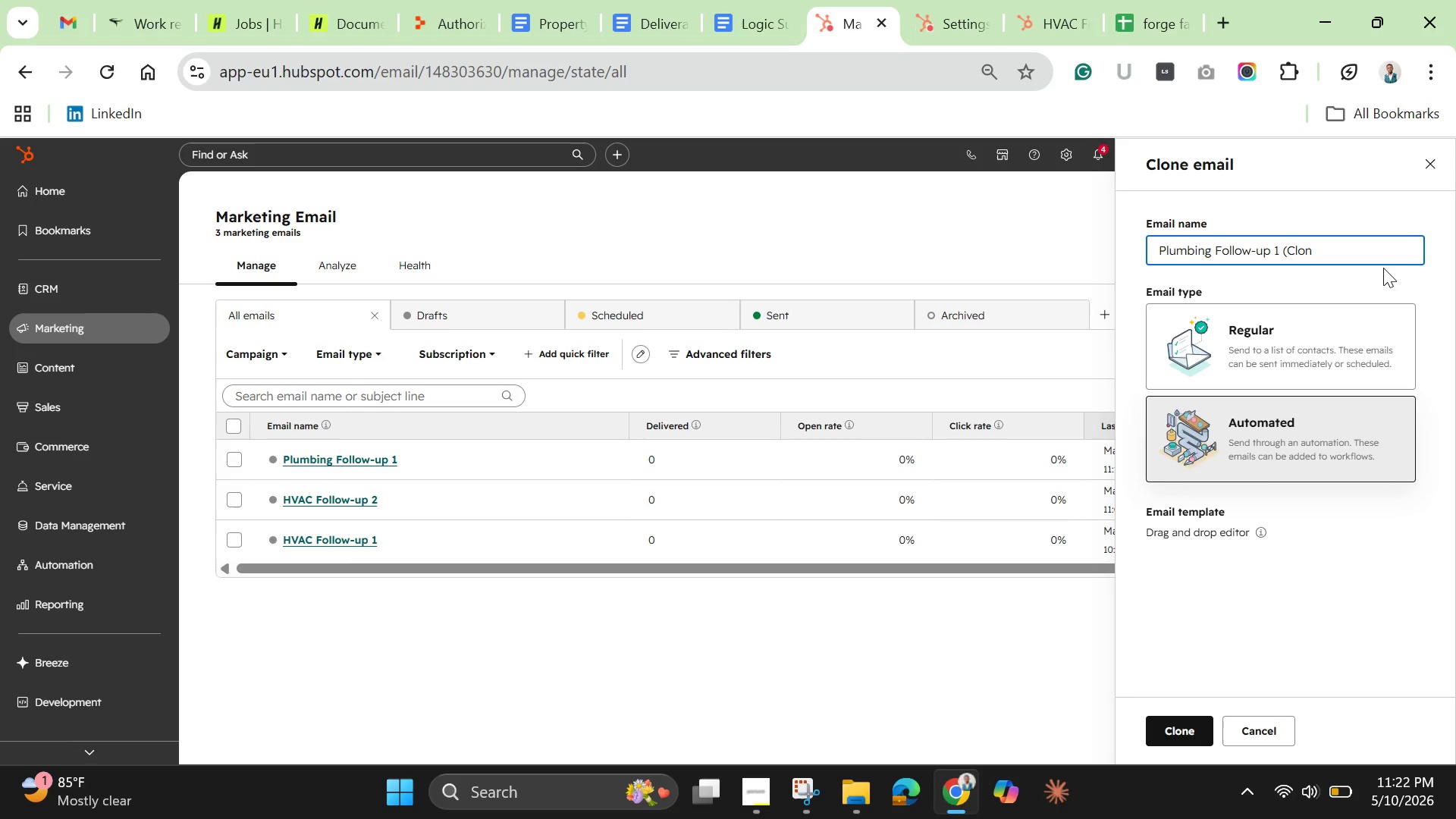 
key(Backspace)
 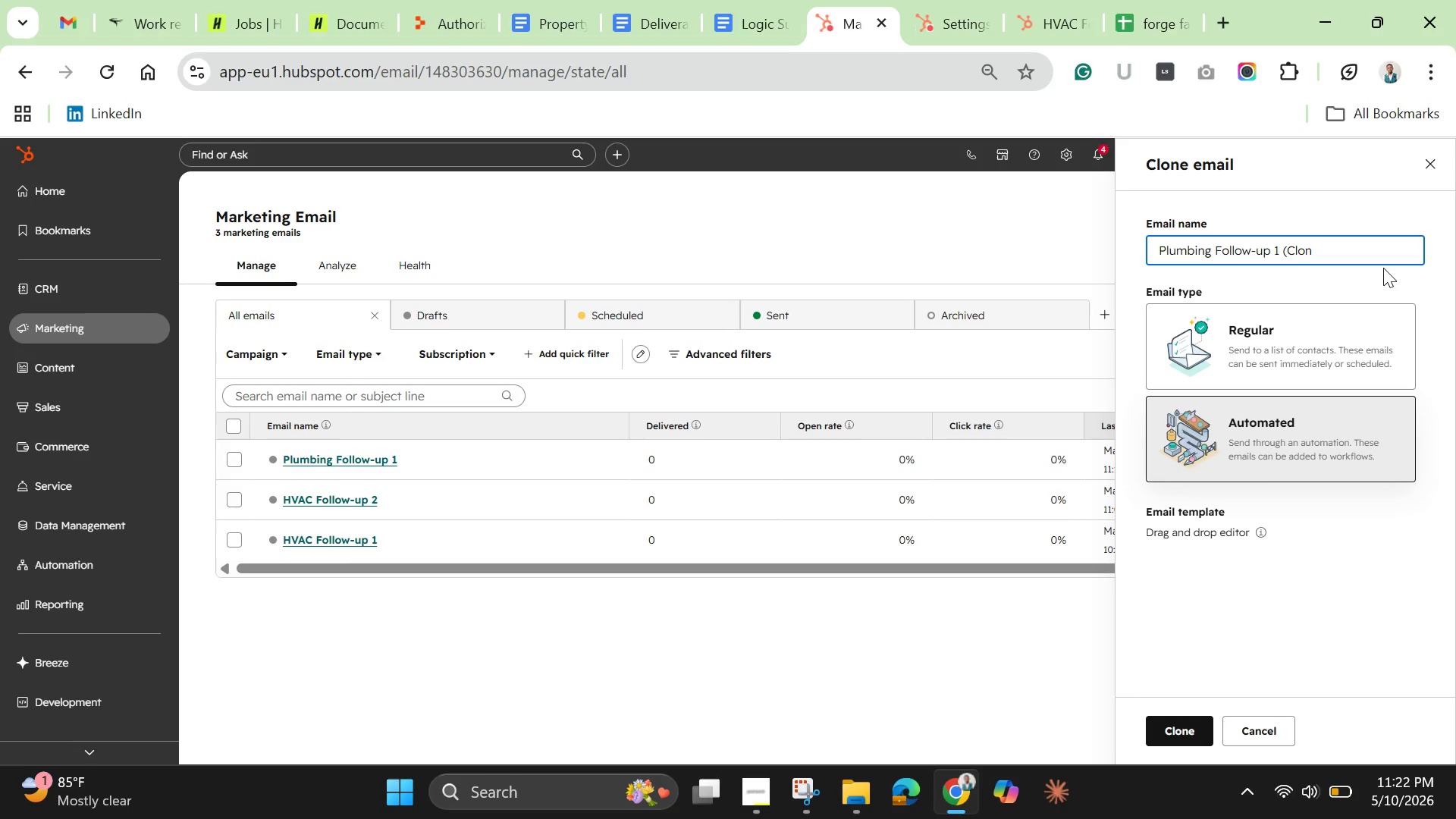 
key(Backspace)
 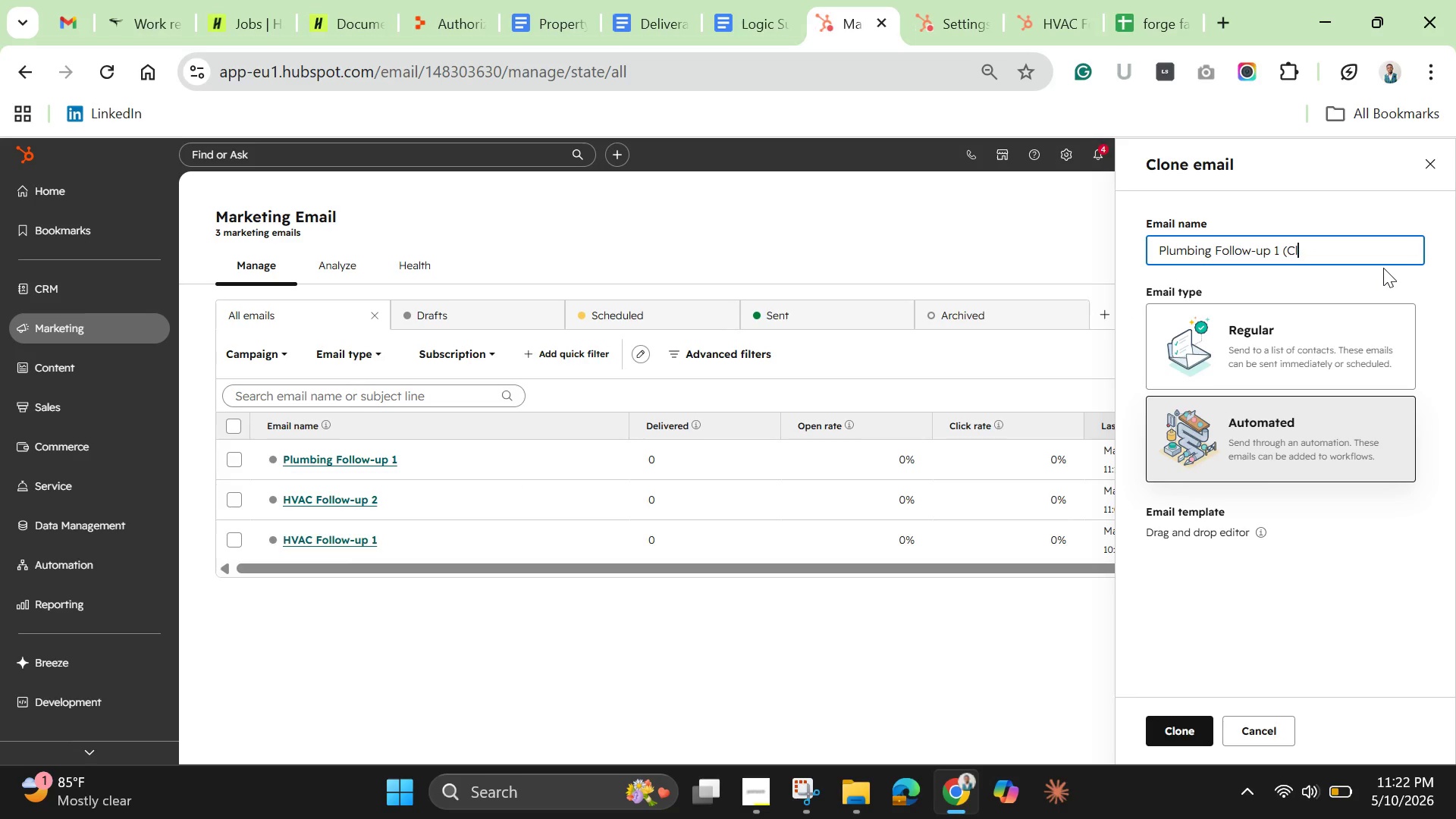 
key(Backspace)
 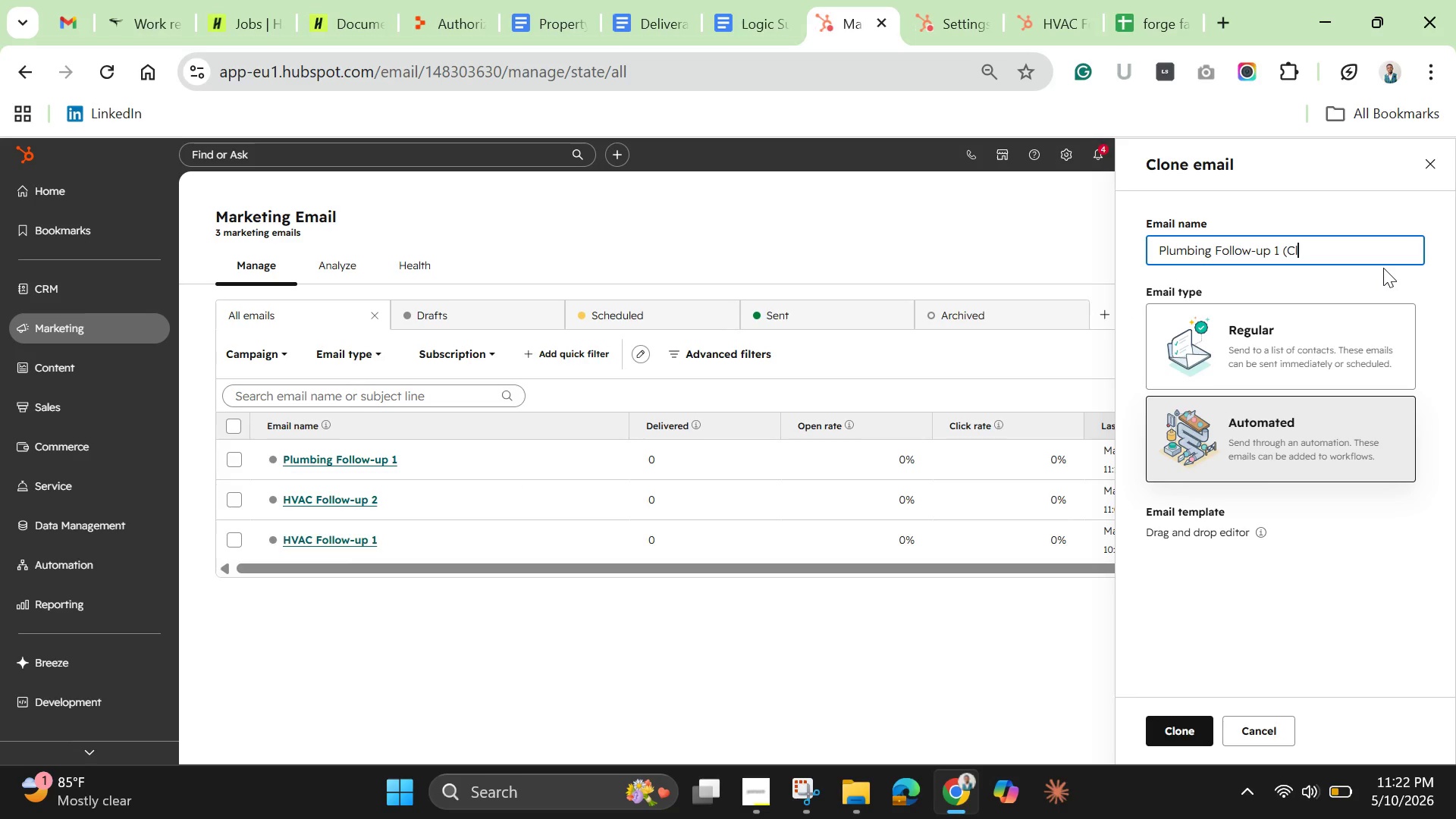 
key(Backspace)
 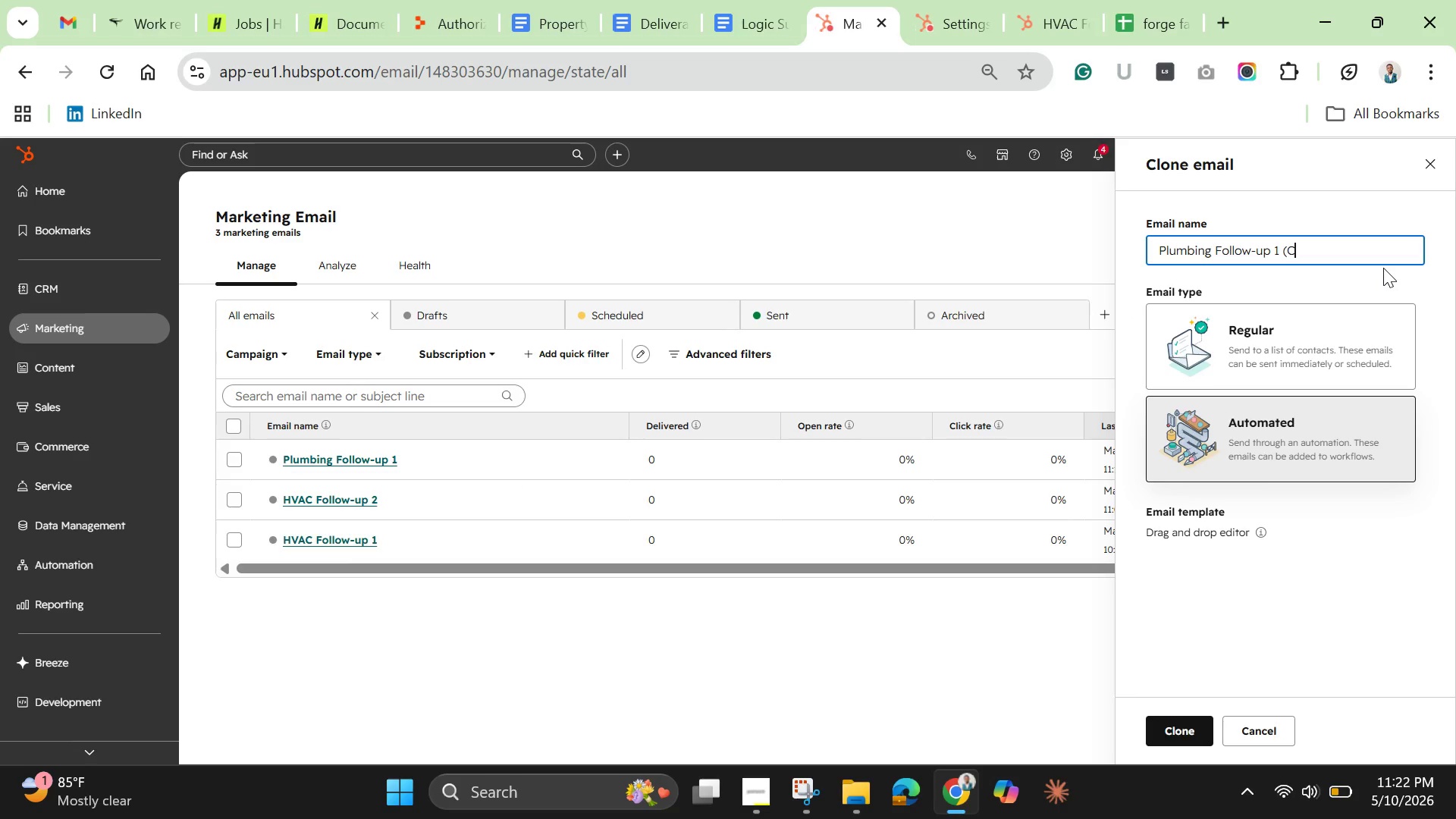 
key(Backspace)
 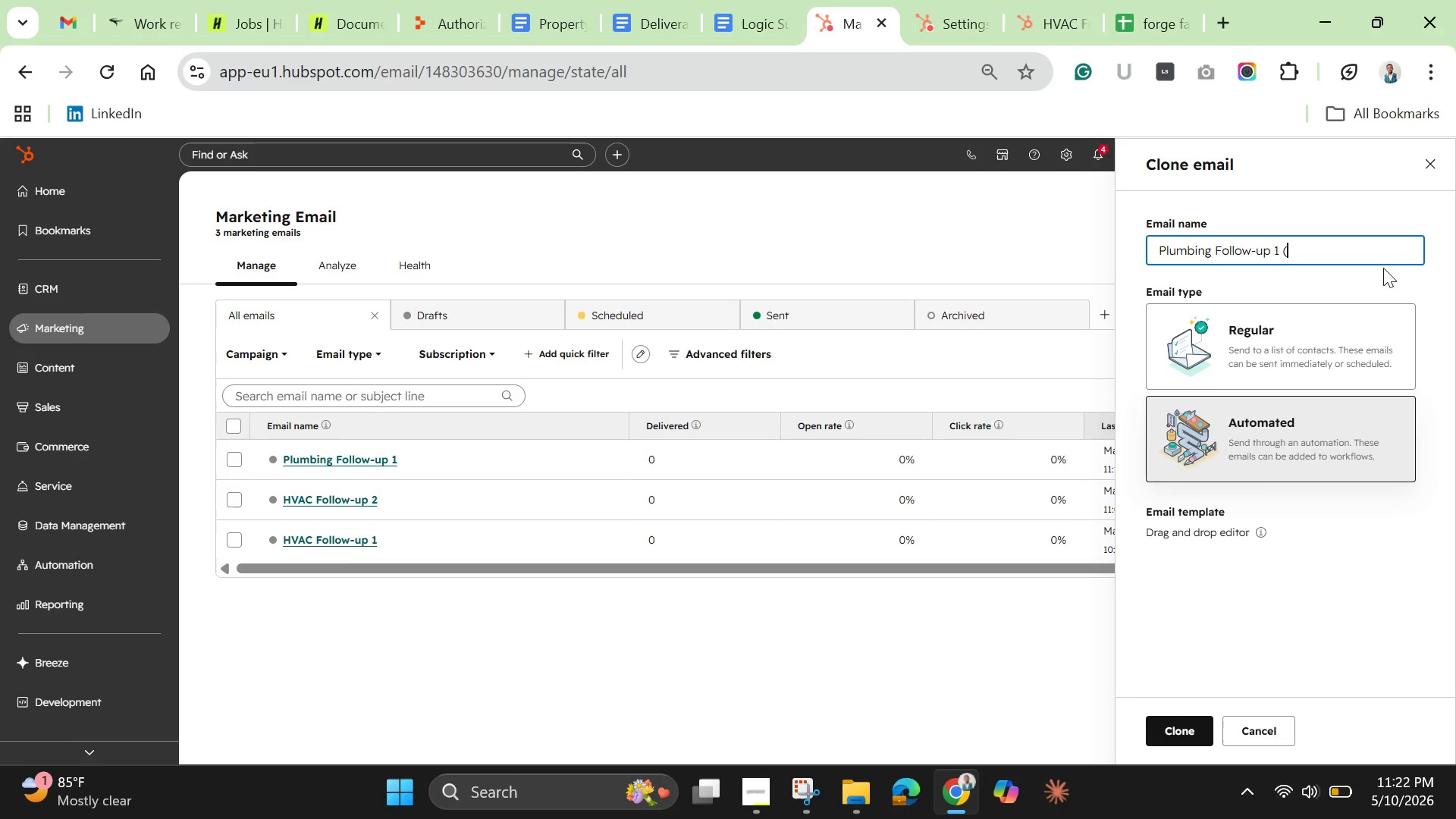 
key(Backspace)
 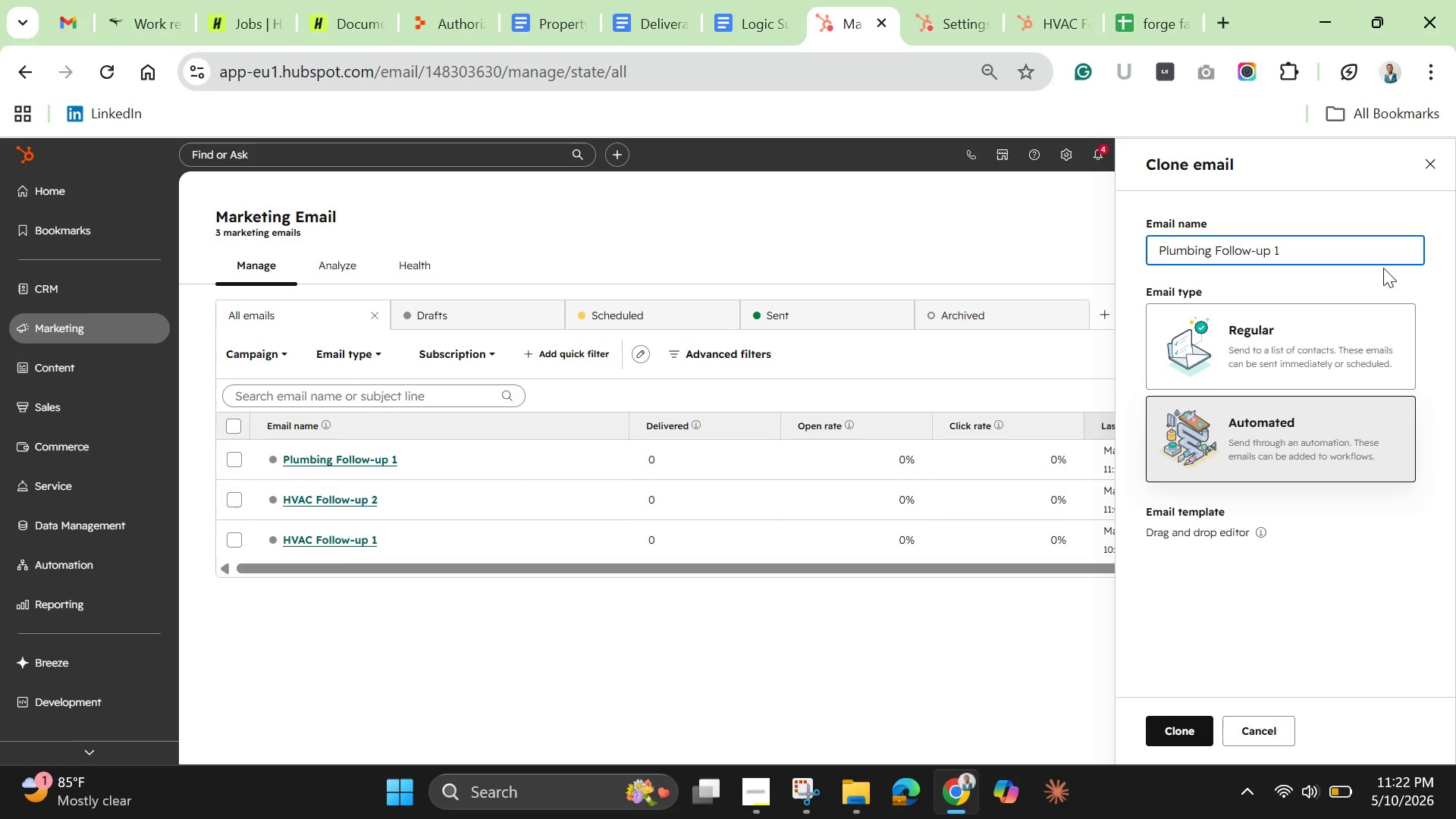 
key(Backspace)
 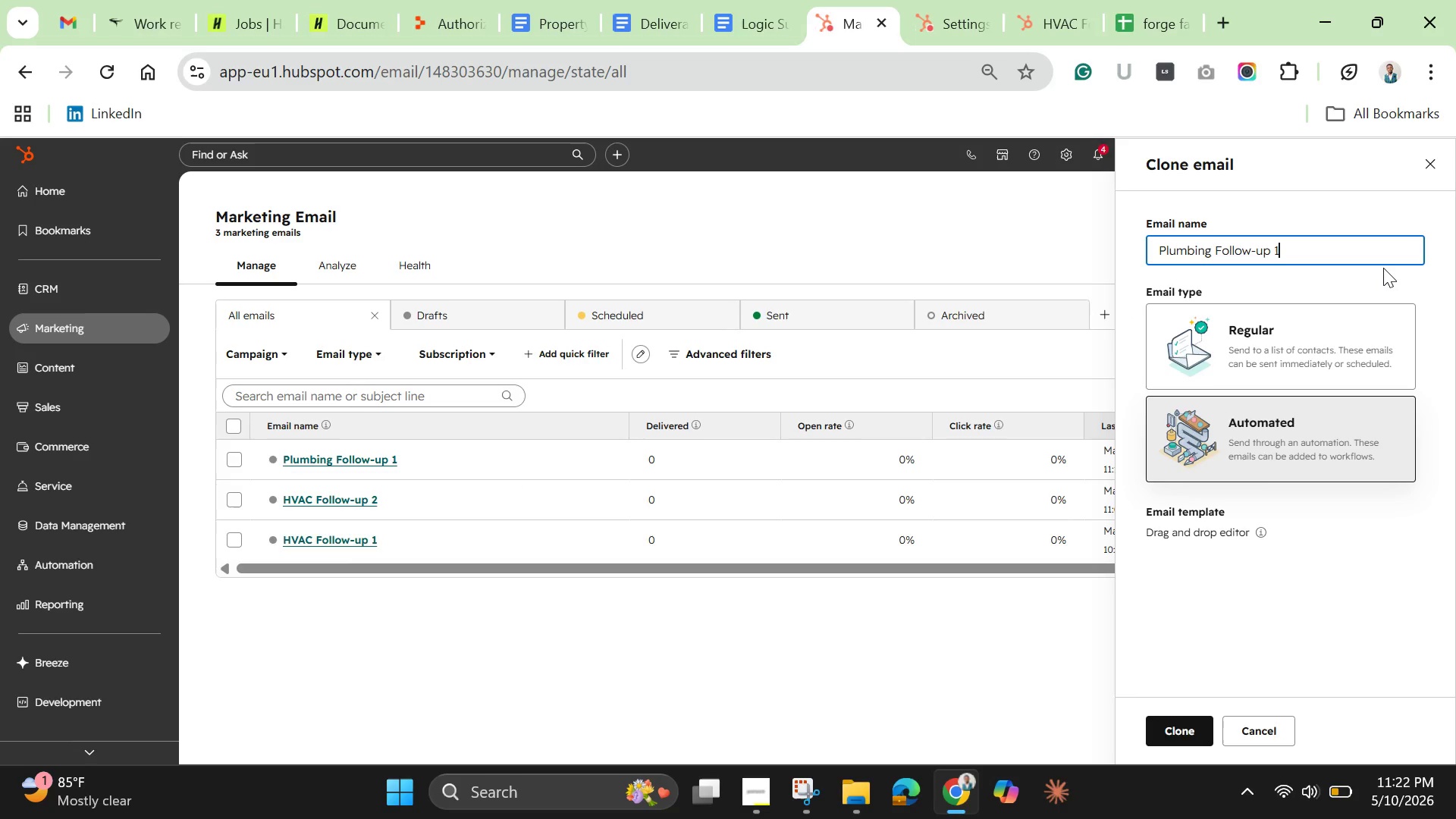 
key(Backspace)
 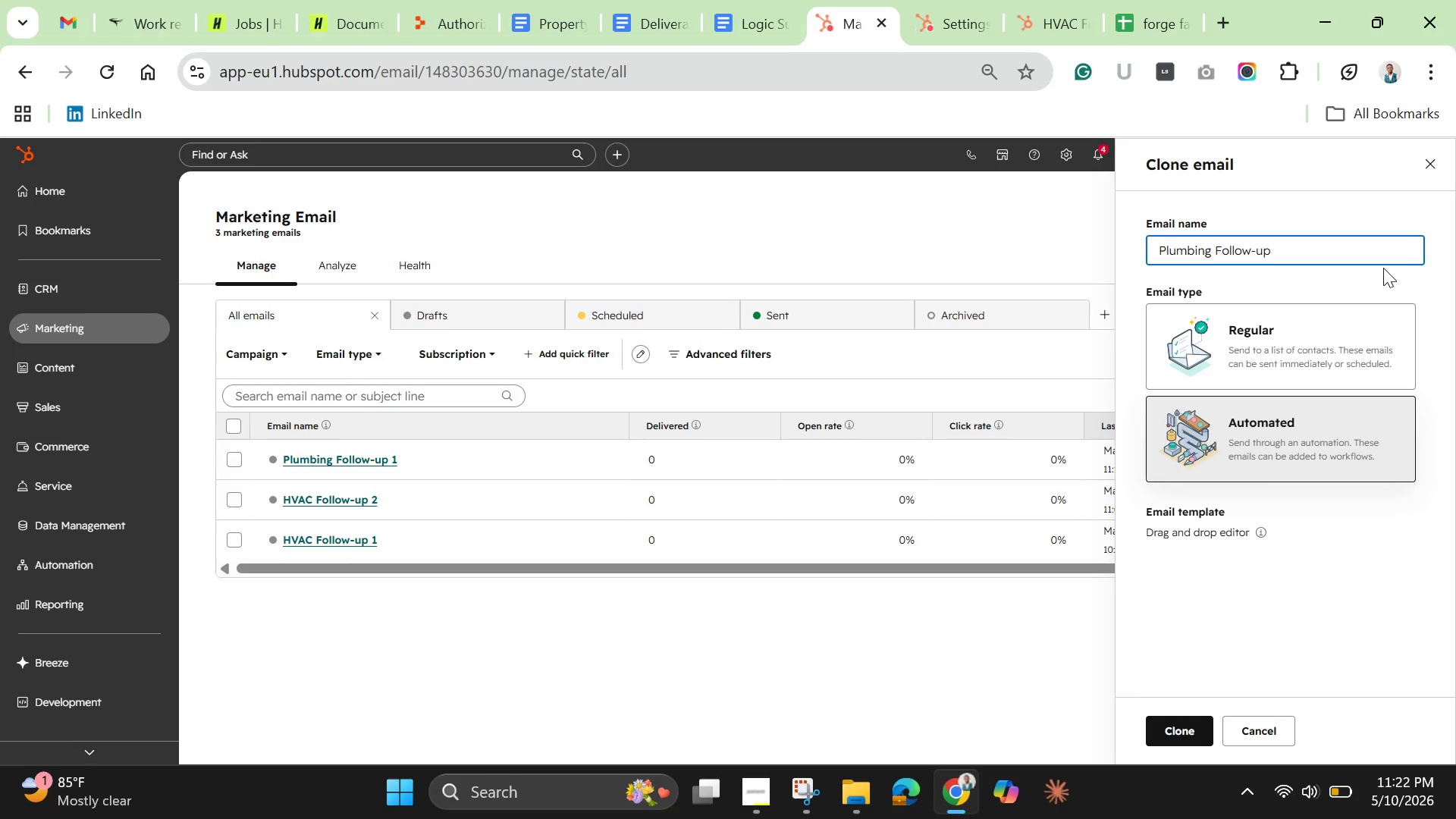 
key(2)
 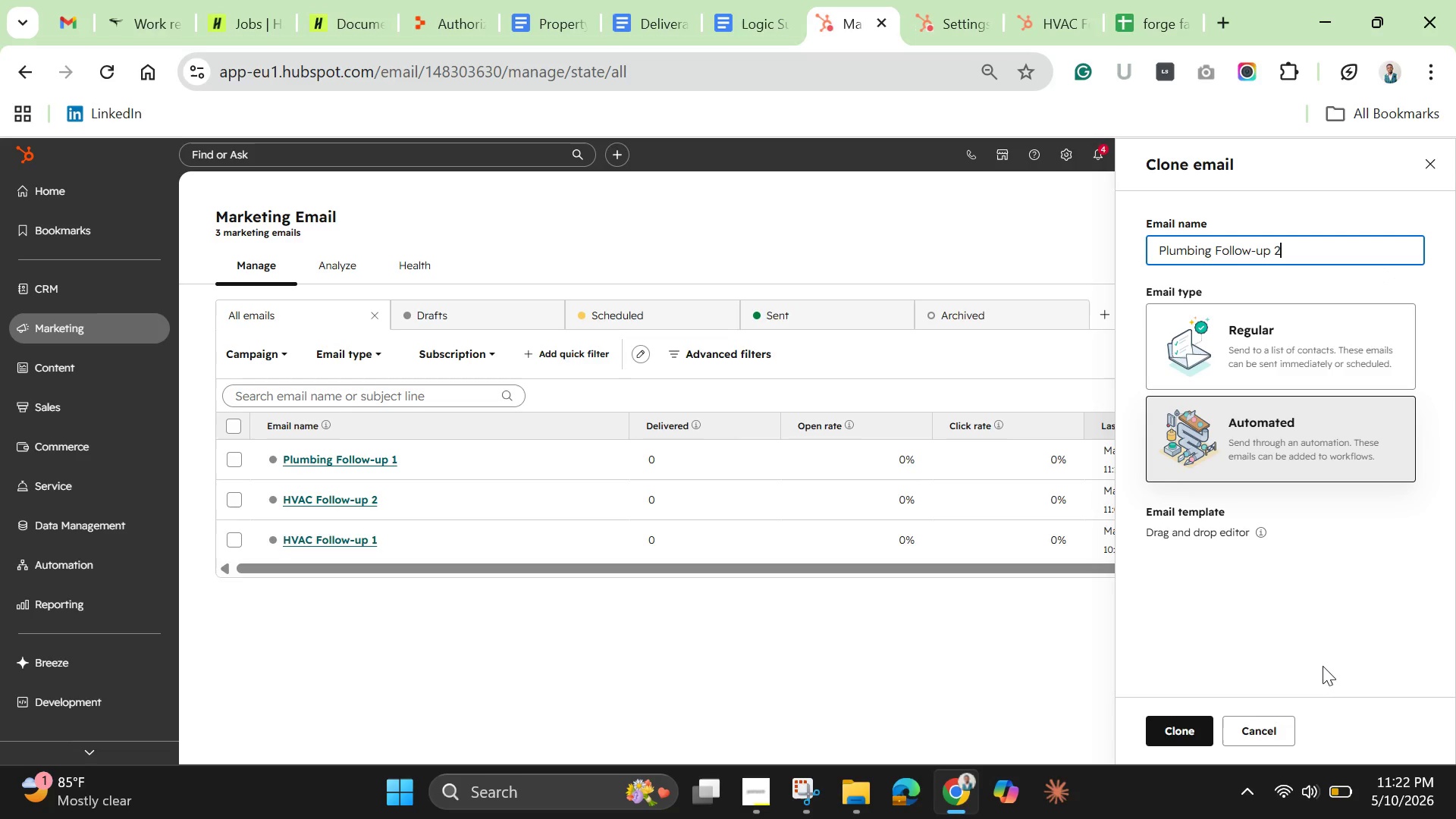 
wait(6.17)
 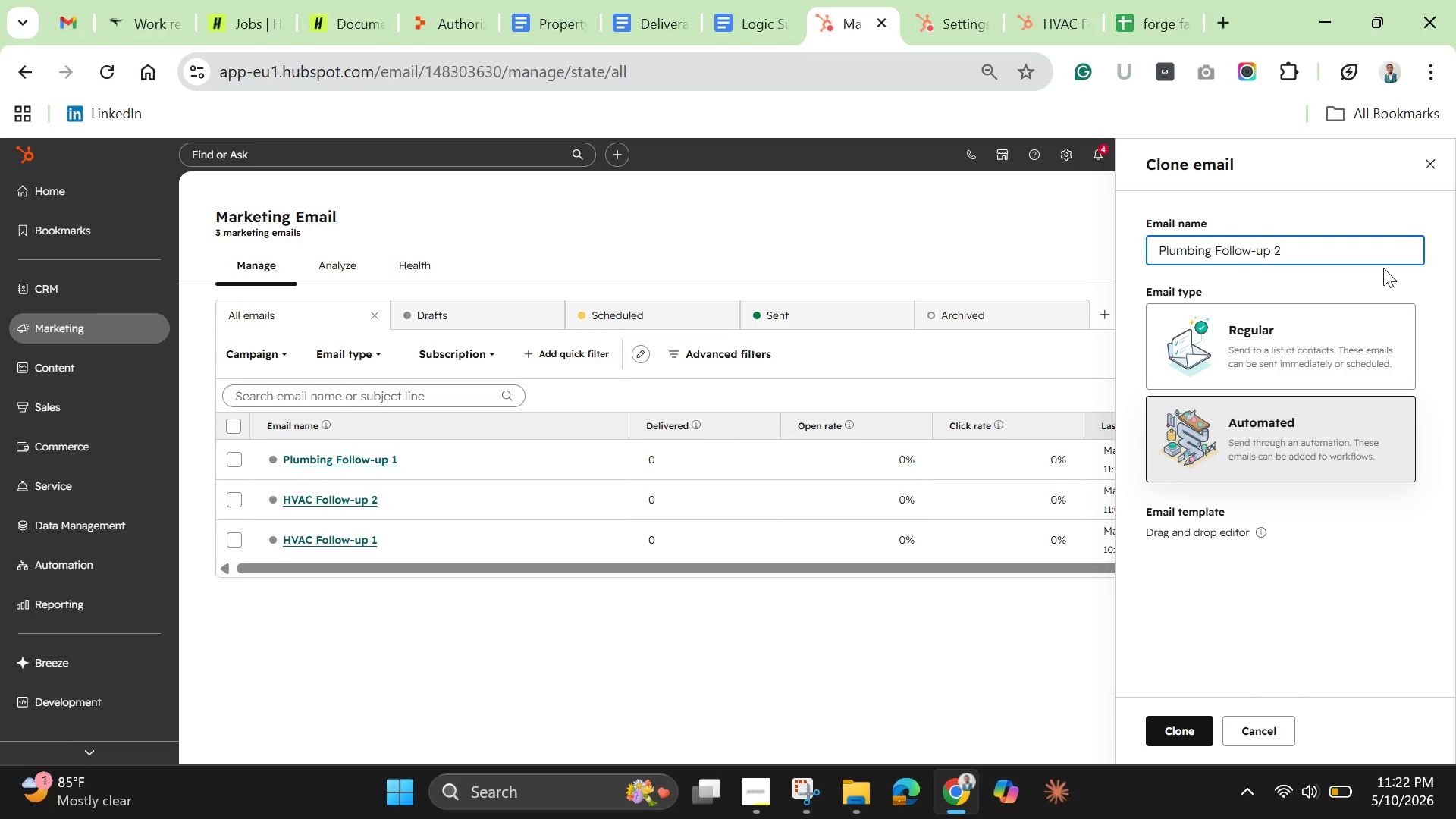 
left_click([1178, 726])
 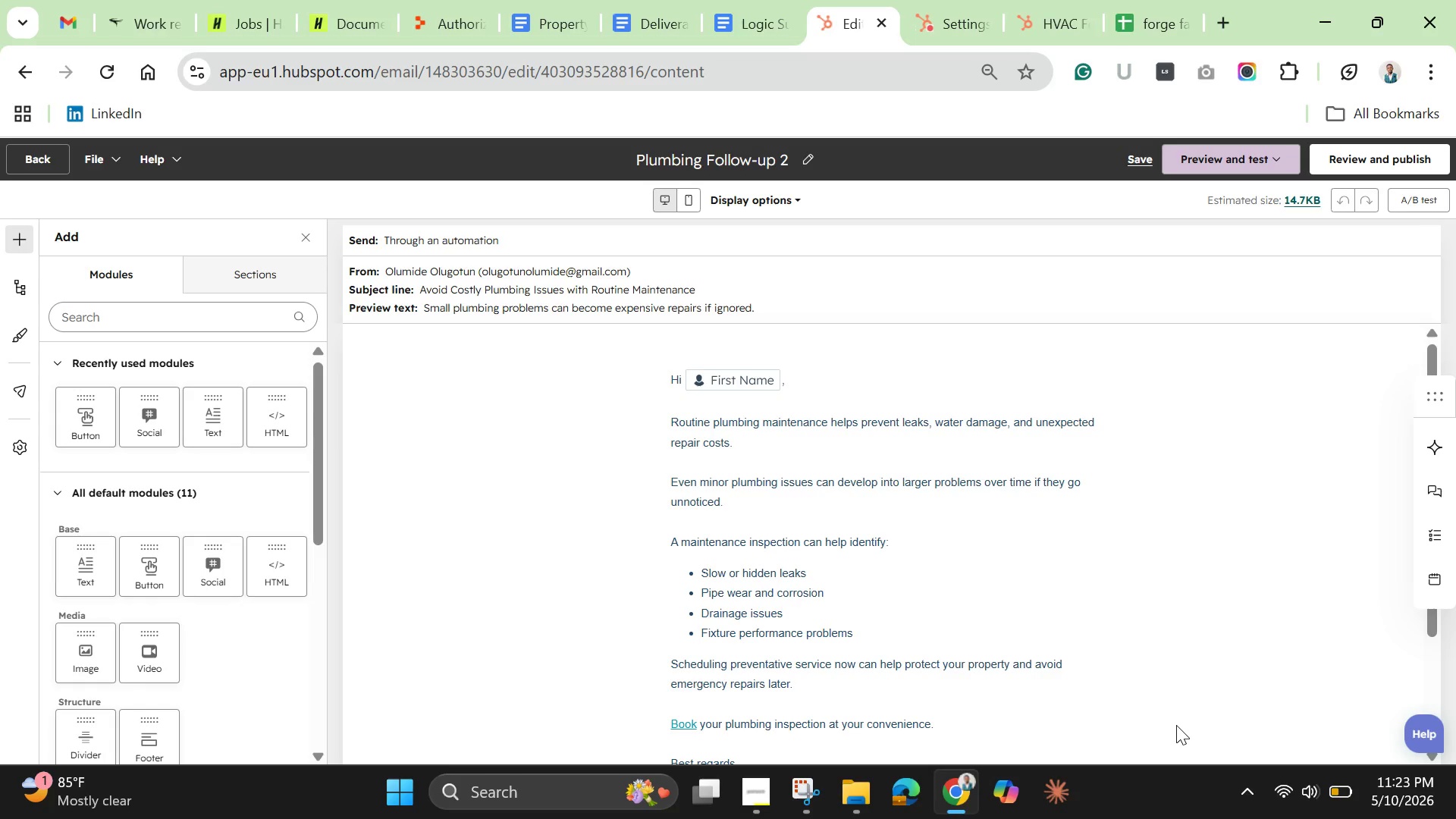 
wait(81.19)
 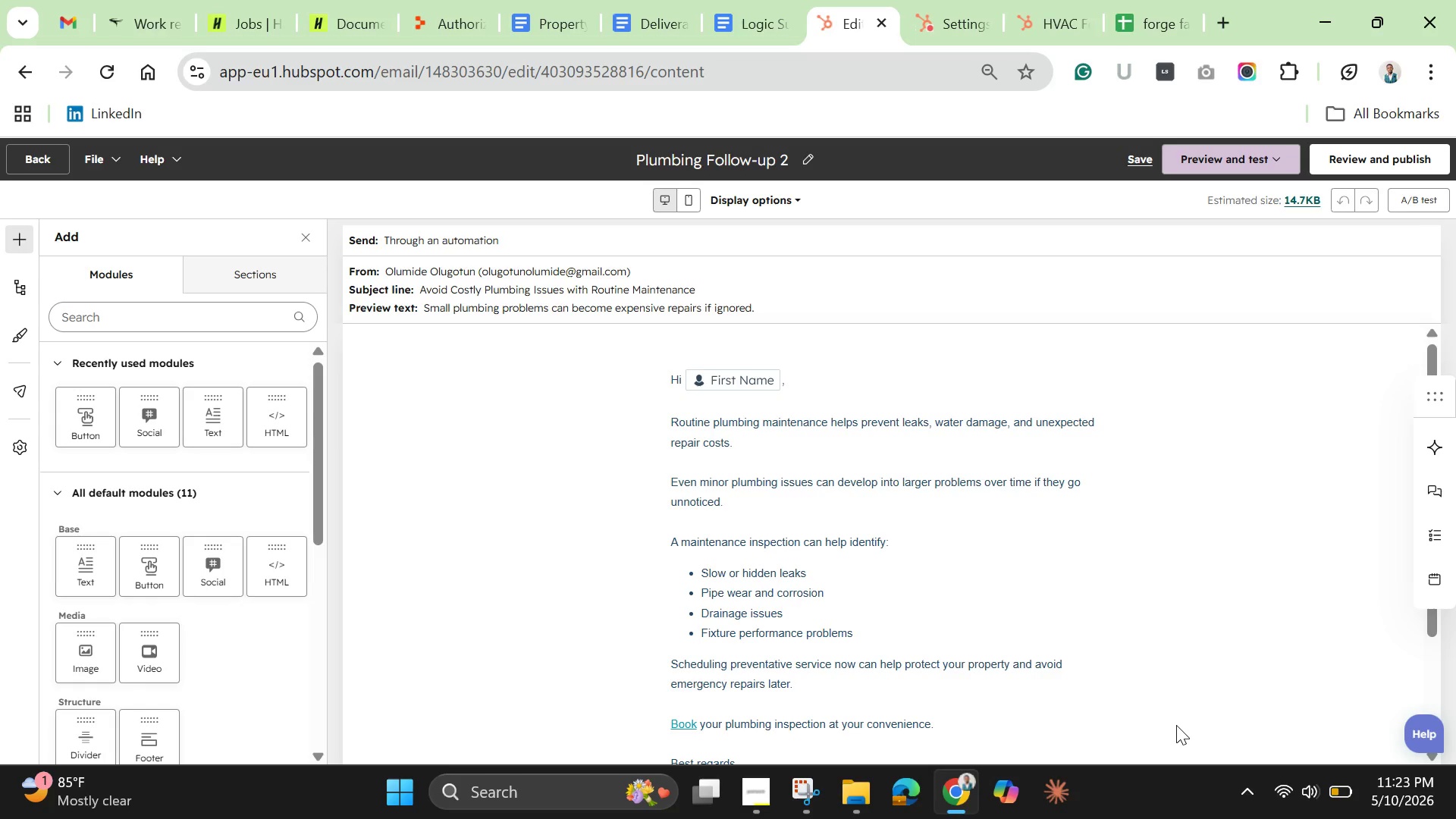 
double_click([764, 603])
 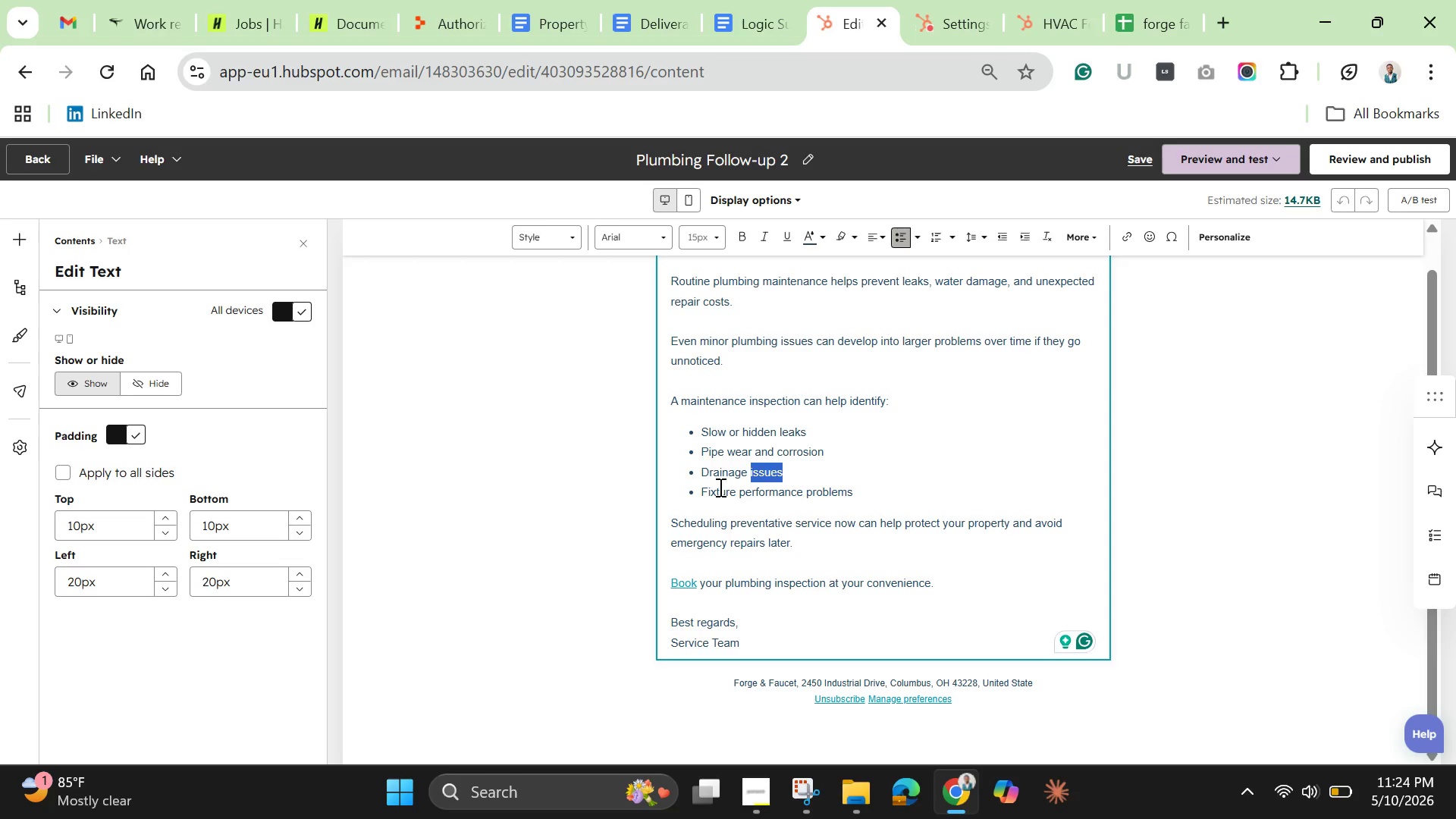 
wait(23.72)
 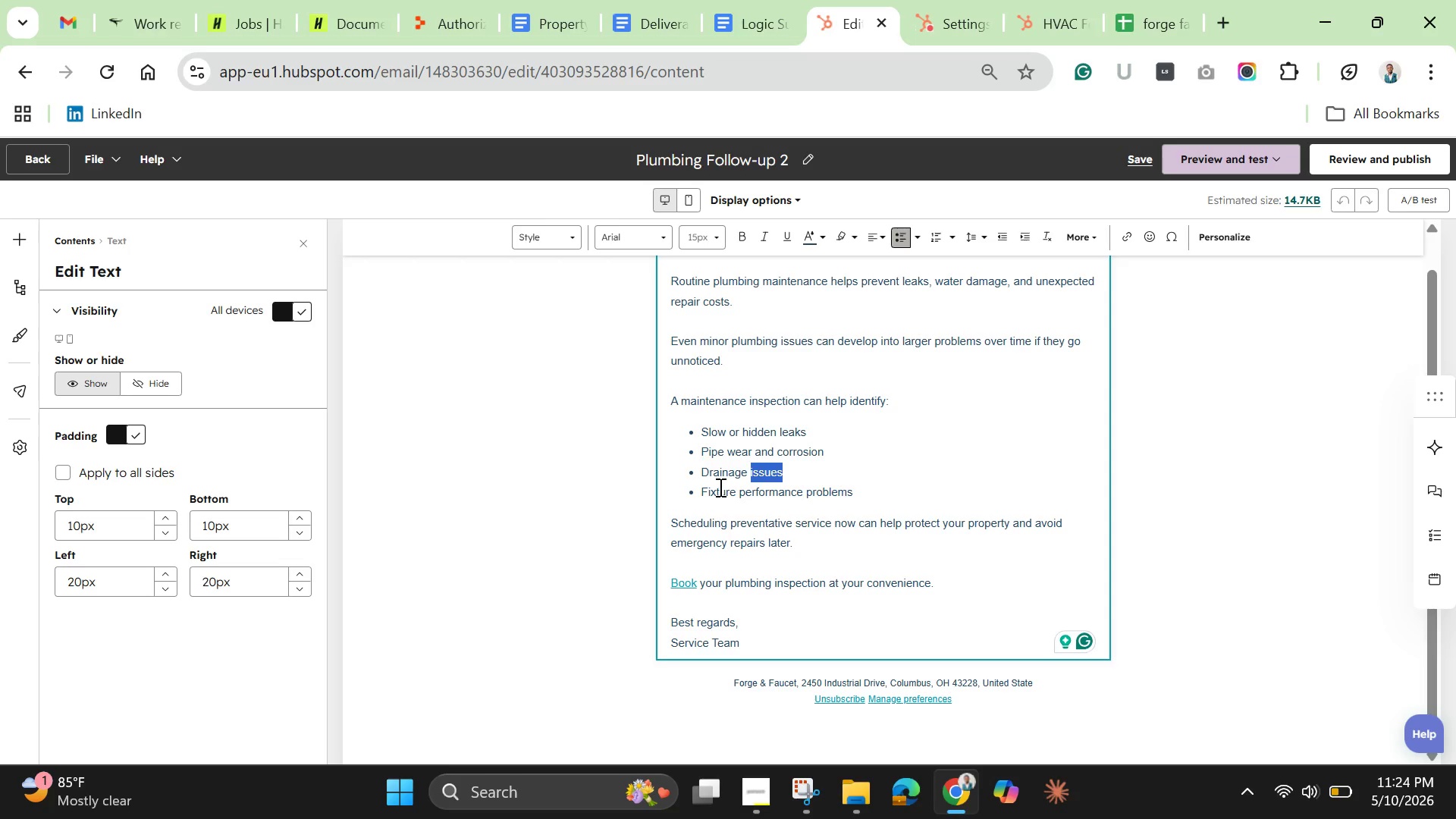 
scroll: coordinate [757, 438], scroll_direction: up, amount: 1.0
 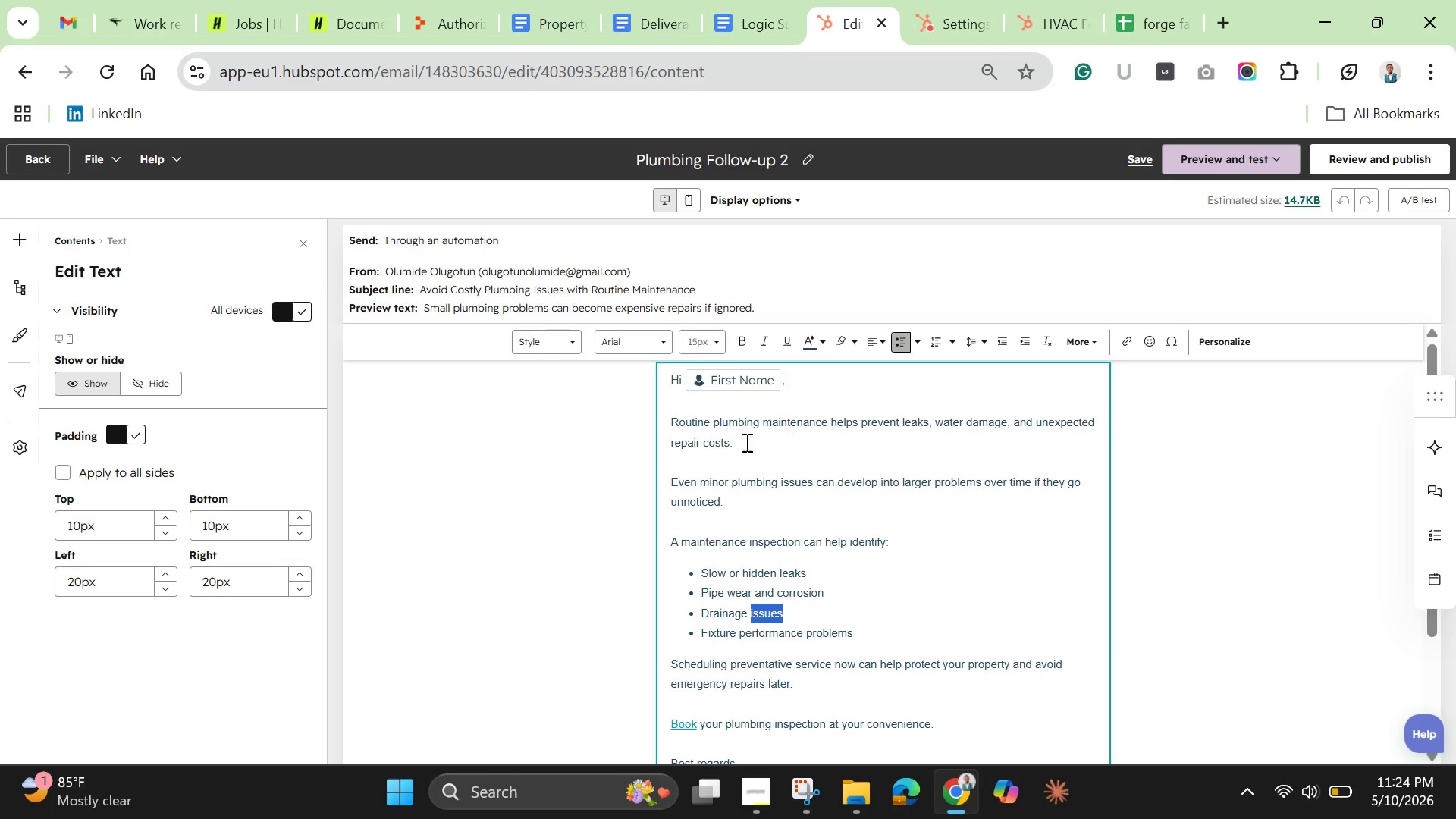 
left_click([741, 442])
 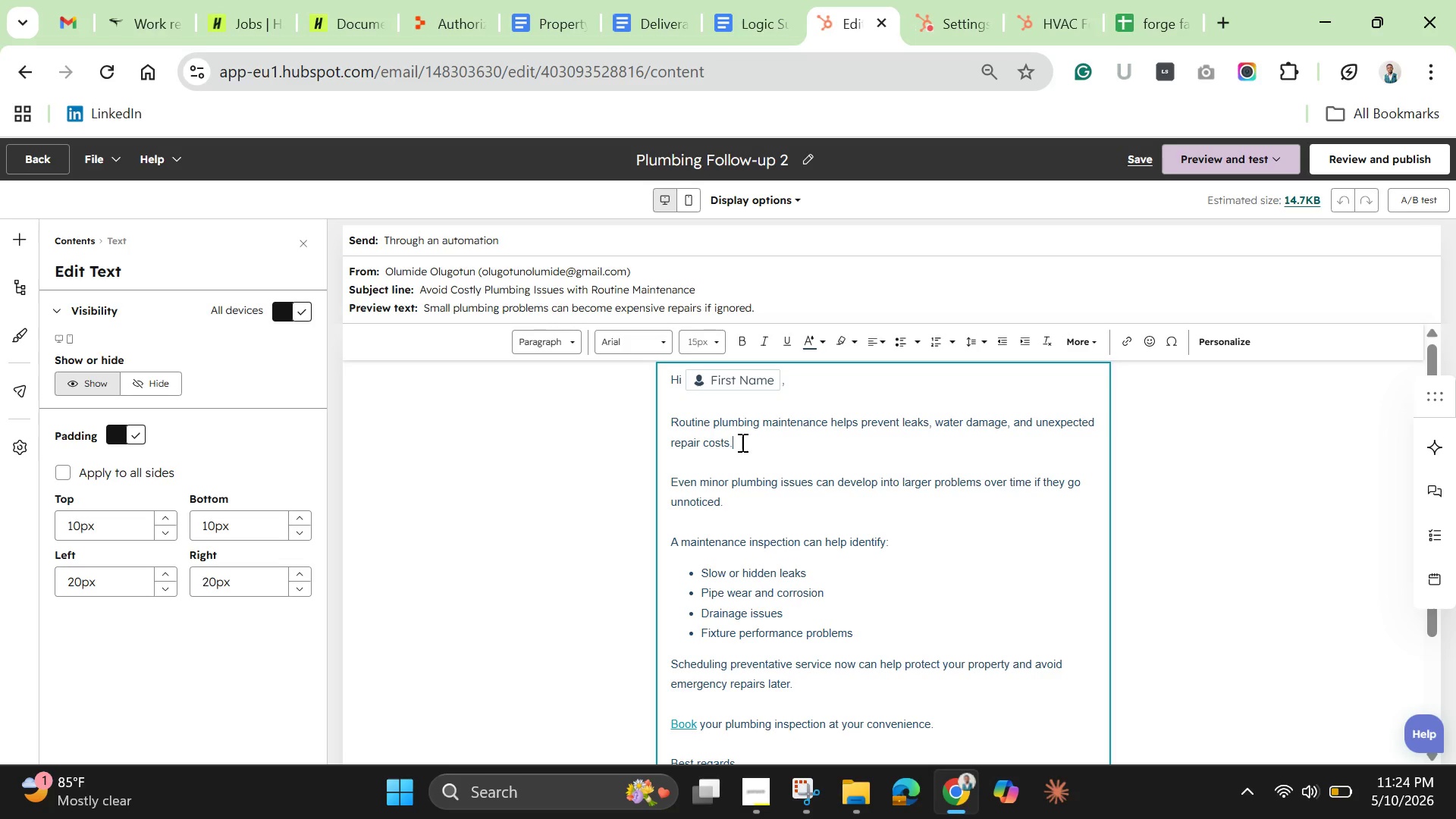 
wait(10.58)
 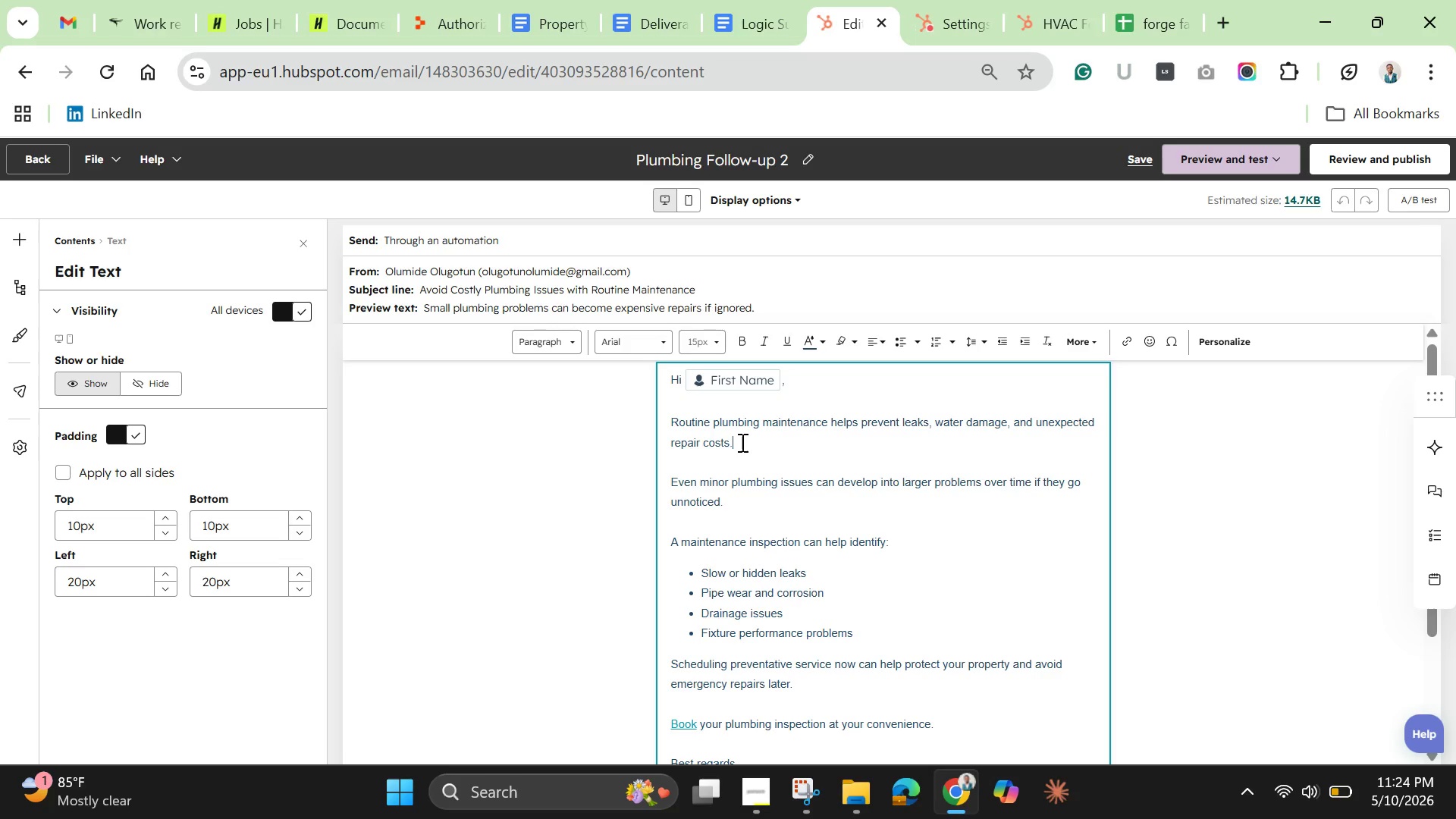 
left_click([483, 278])
 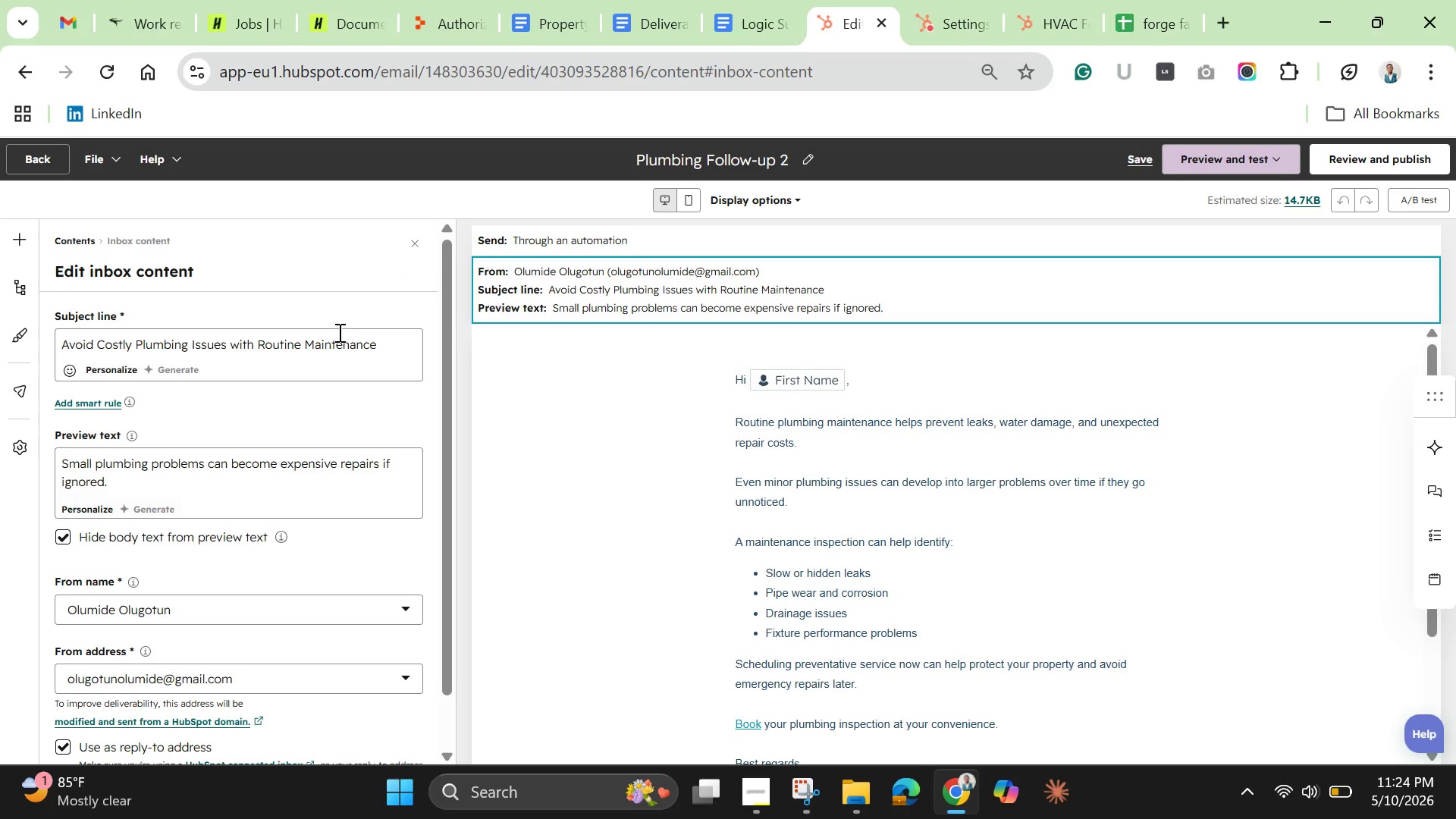 
double_click([338, 345])
 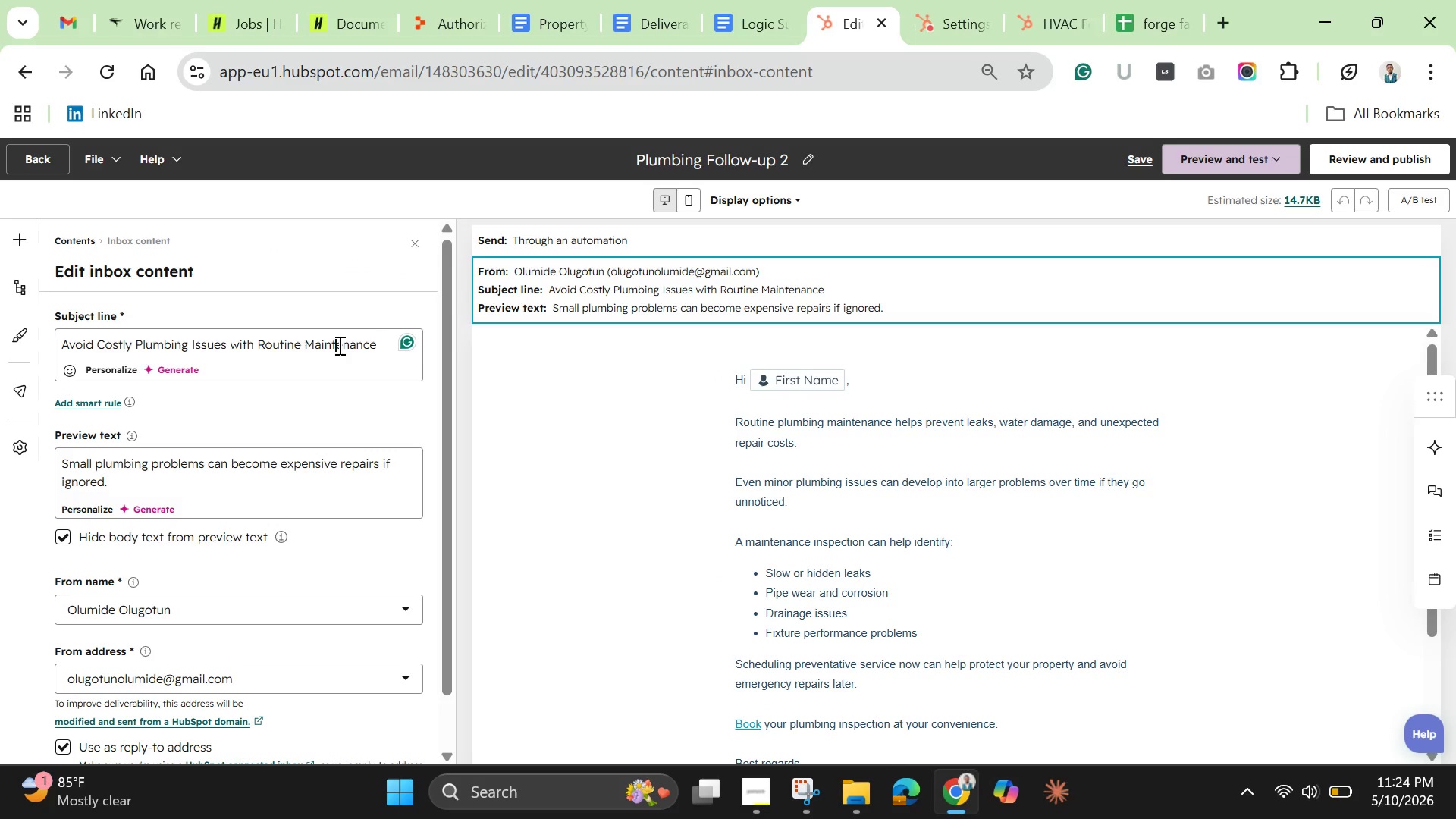 
triple_click([338, 345])
 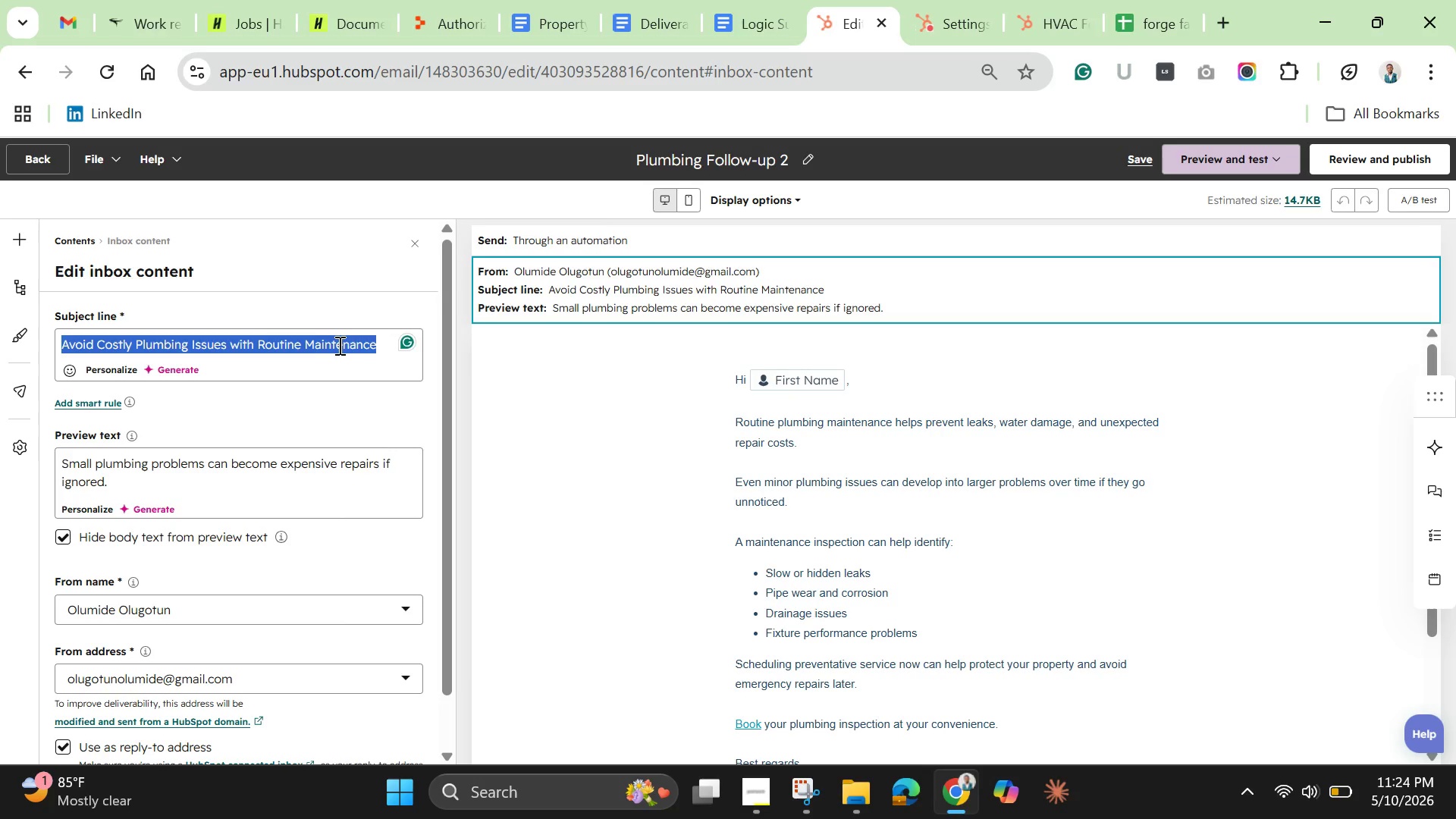 
key(Backspace)
type(Small Leaks Become Expensive Repairs)
 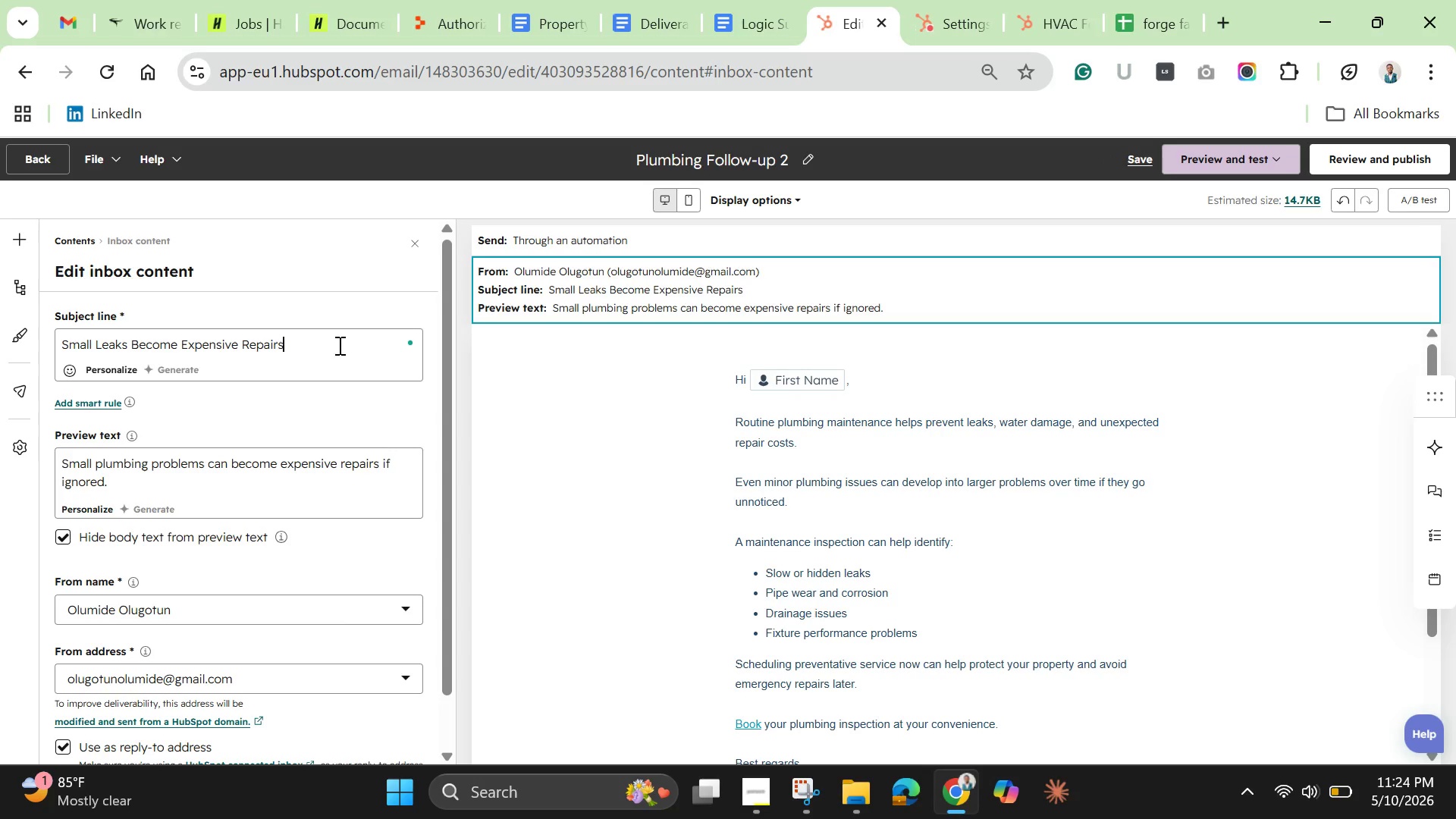 
double_click([293, 474])
 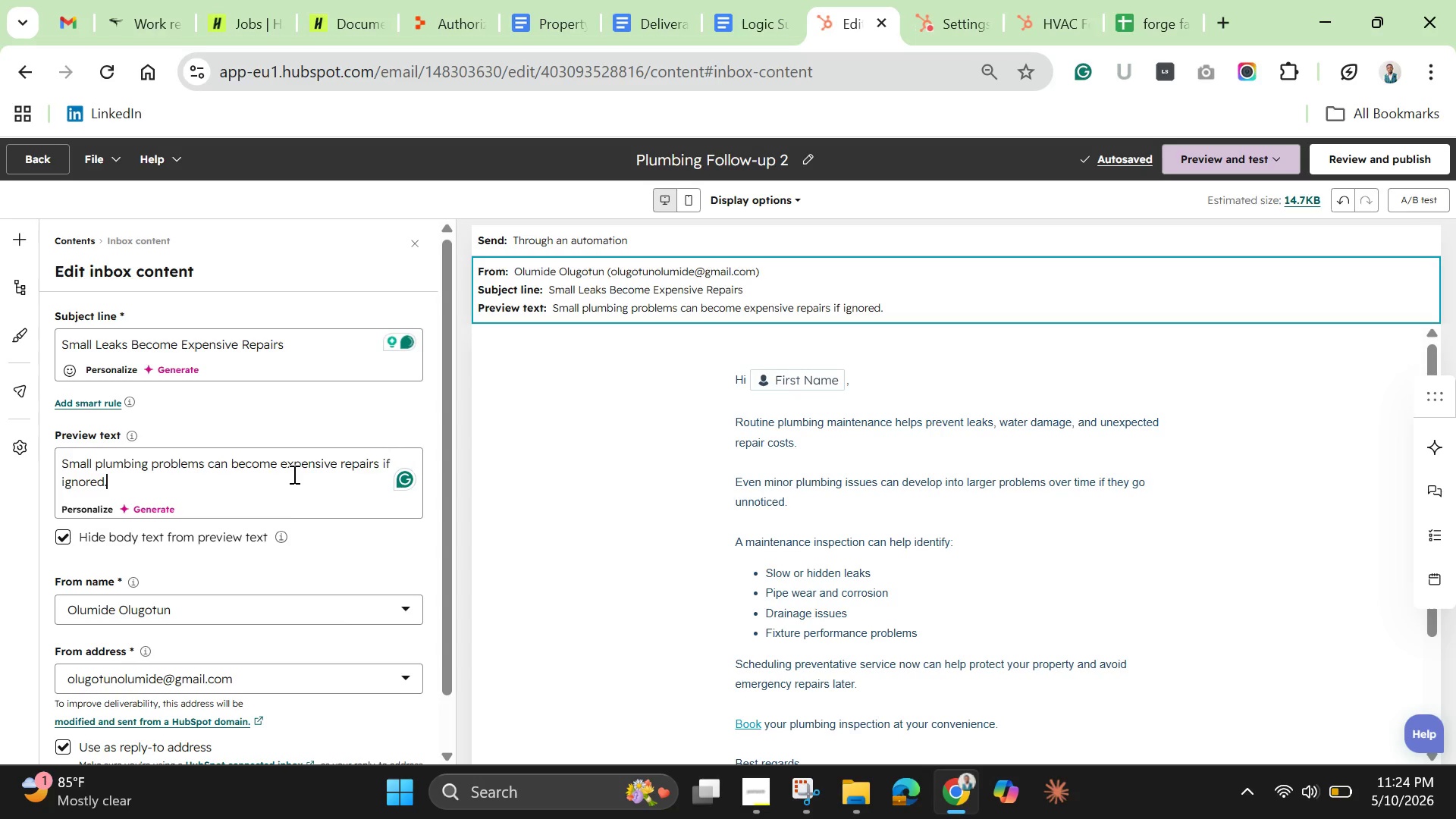 
triple_click([293, 474])
 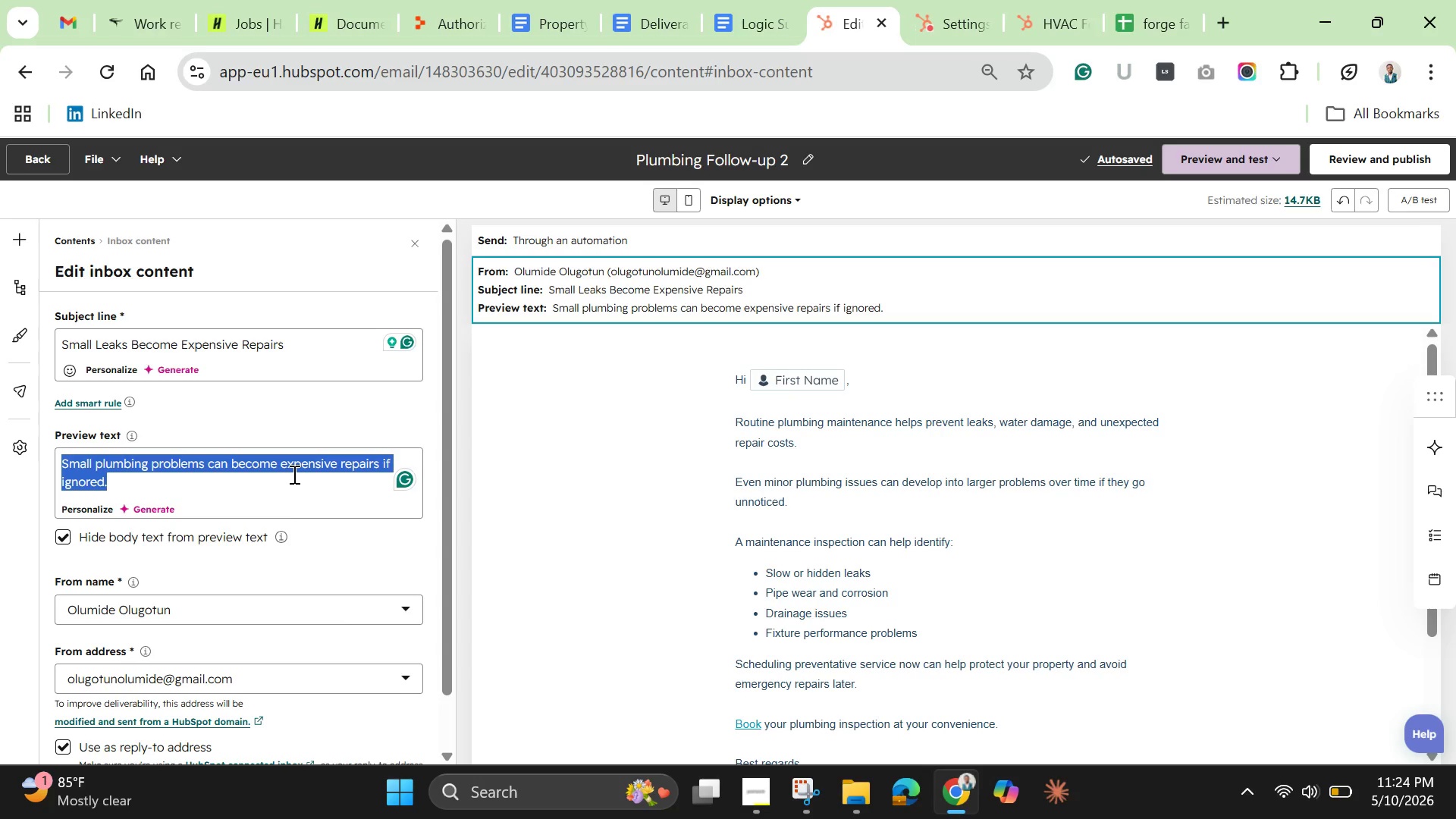 
key(Backspace)
type(Preventive plumbing emergencies with an early mainr)
key(Backspace)
type(tenance check. )
 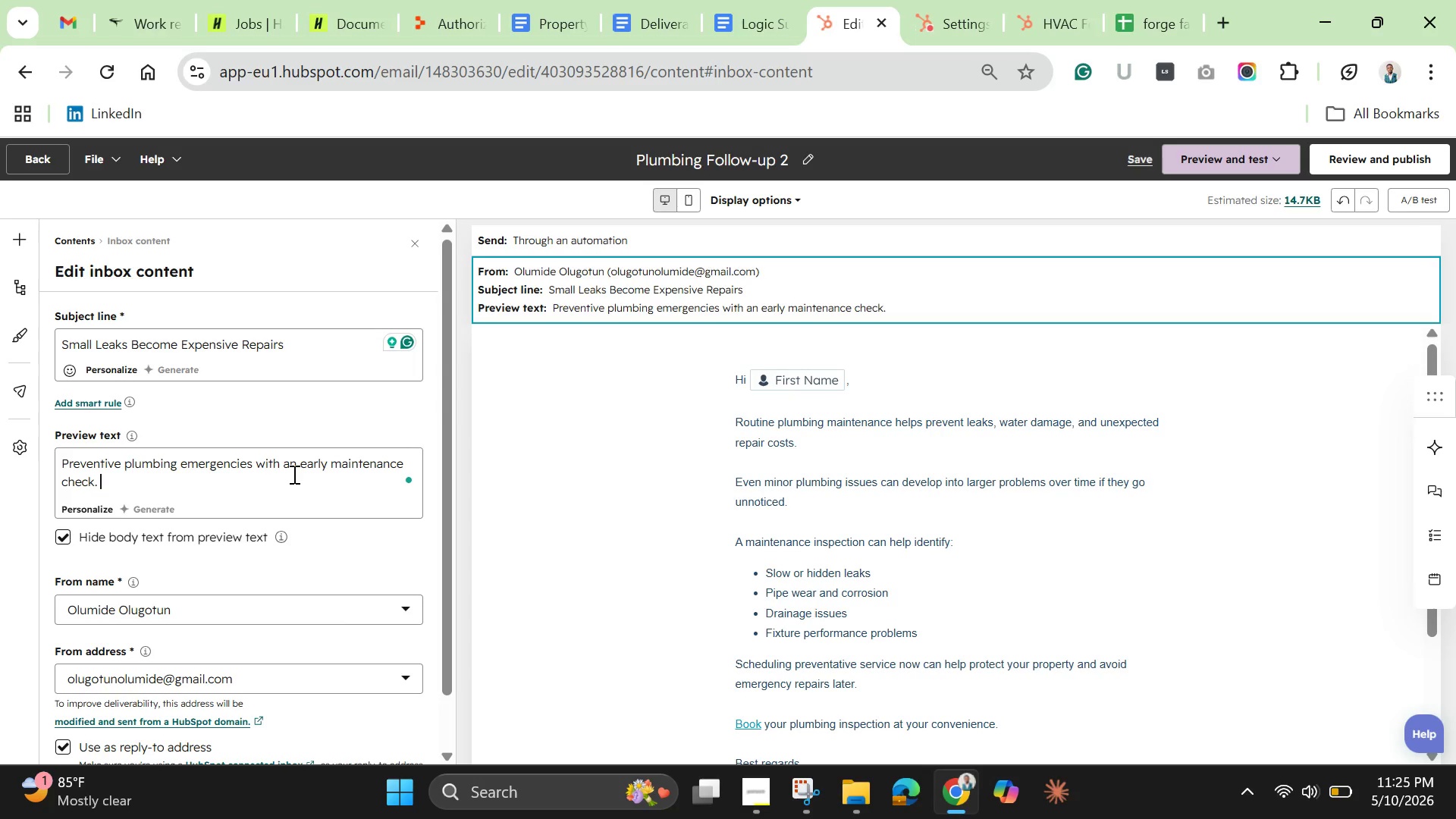 
wait(5.69)
 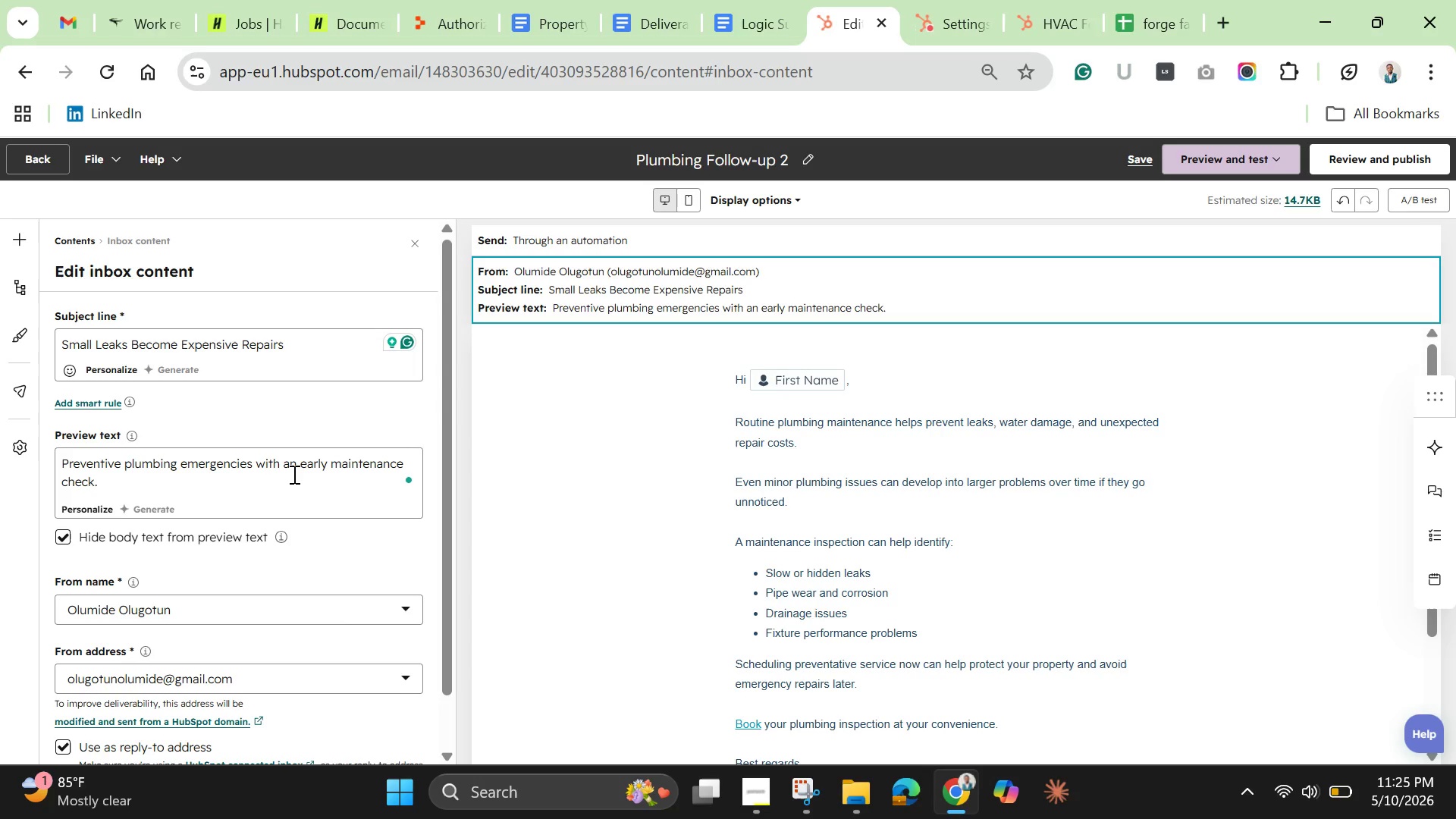 
scroll: coordinate [250, 479], scroll_direction: down, amount: 1.0
 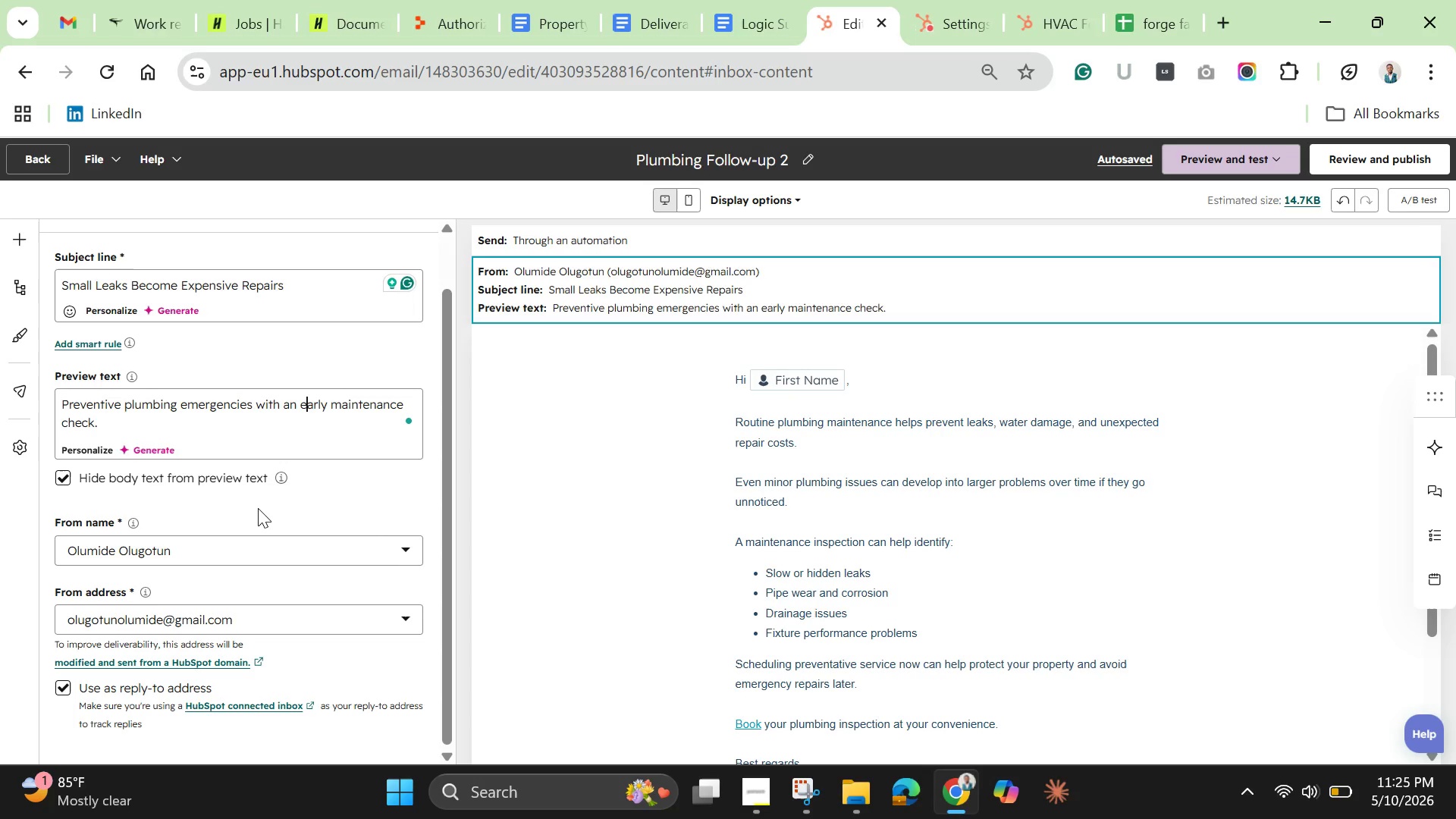 
wait(14.17)
 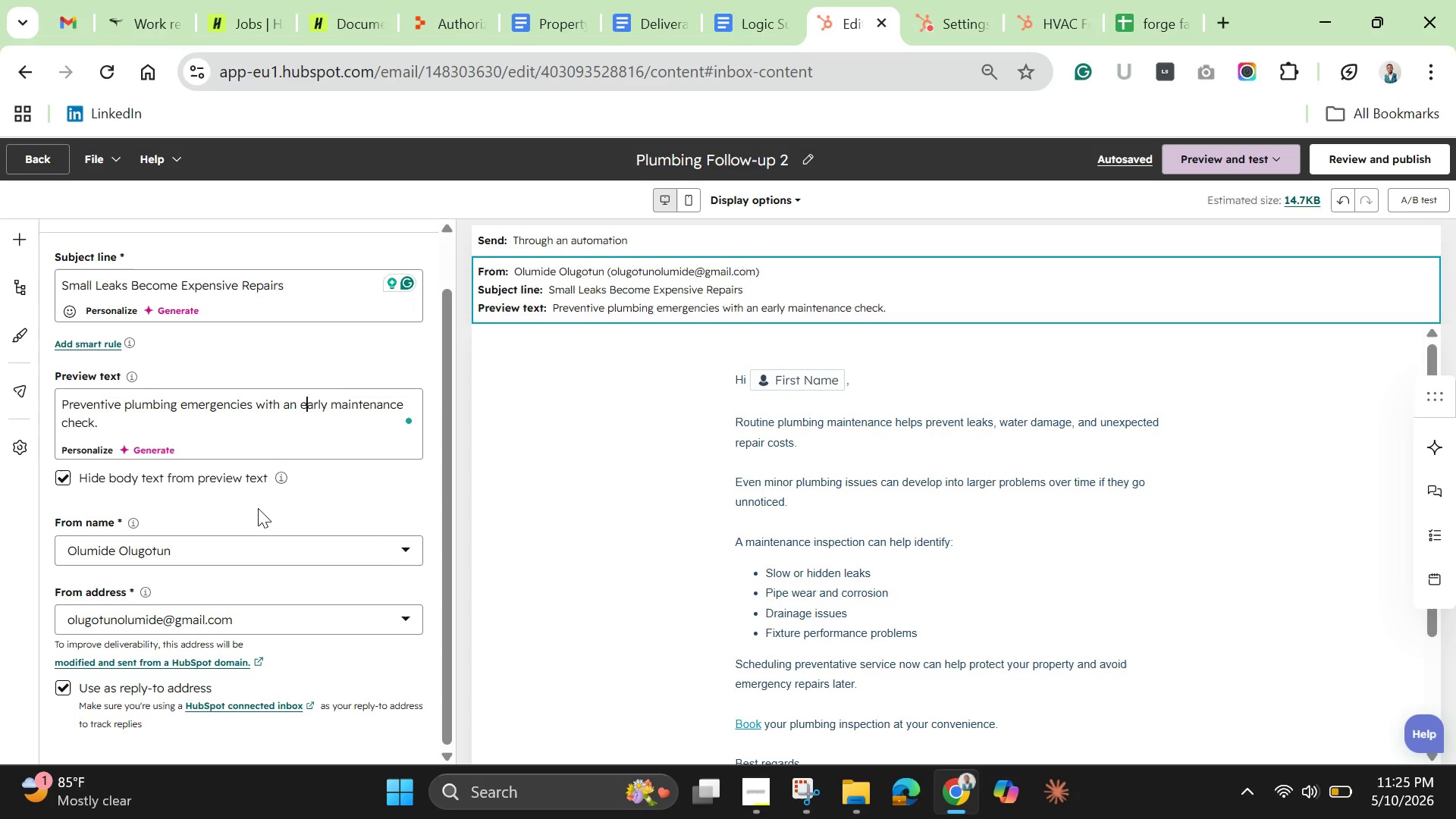 
left_click([740, 441])
 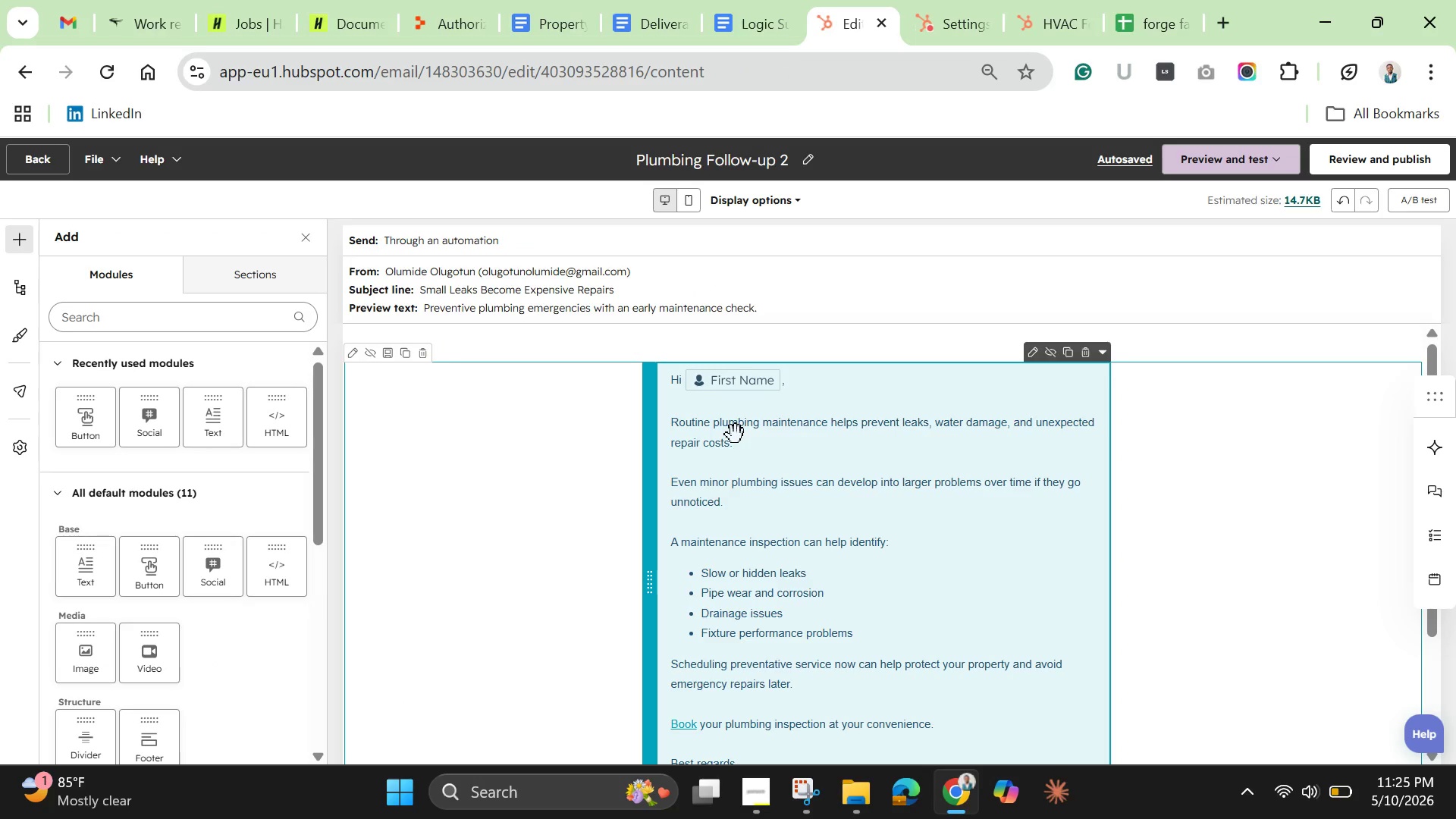 
left_click([736, 435])
 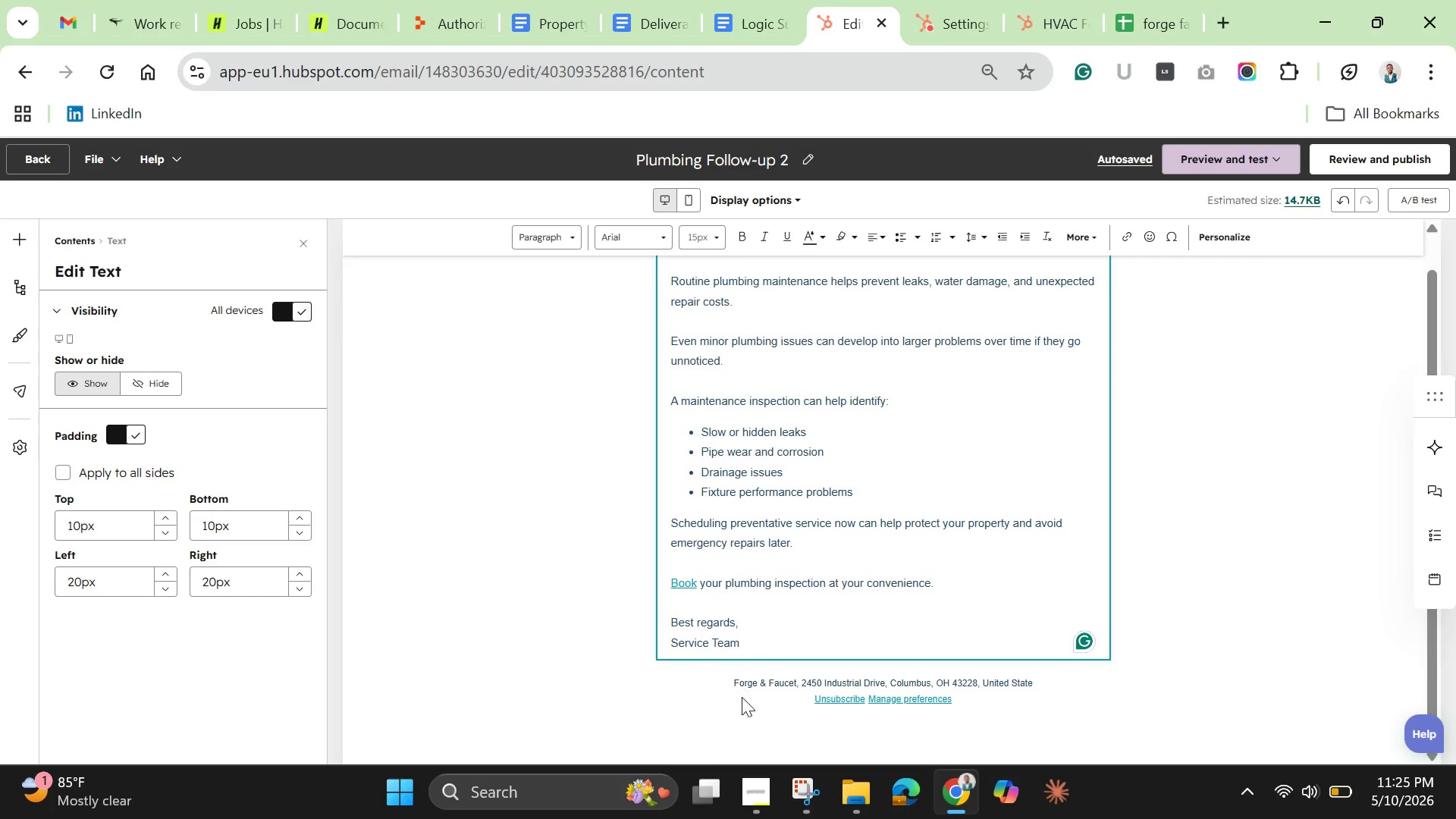 
left_click([754, 792])